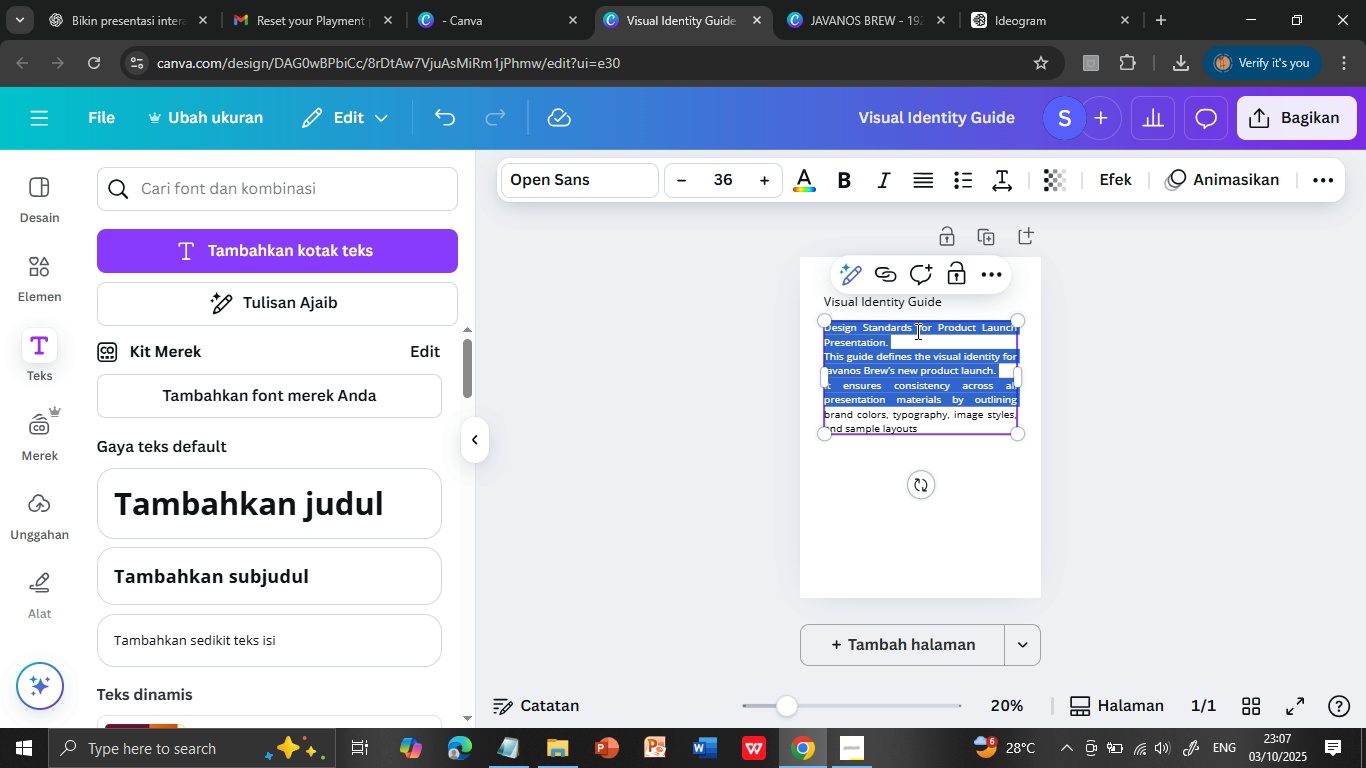 
key(Shift+ArrowDown)
 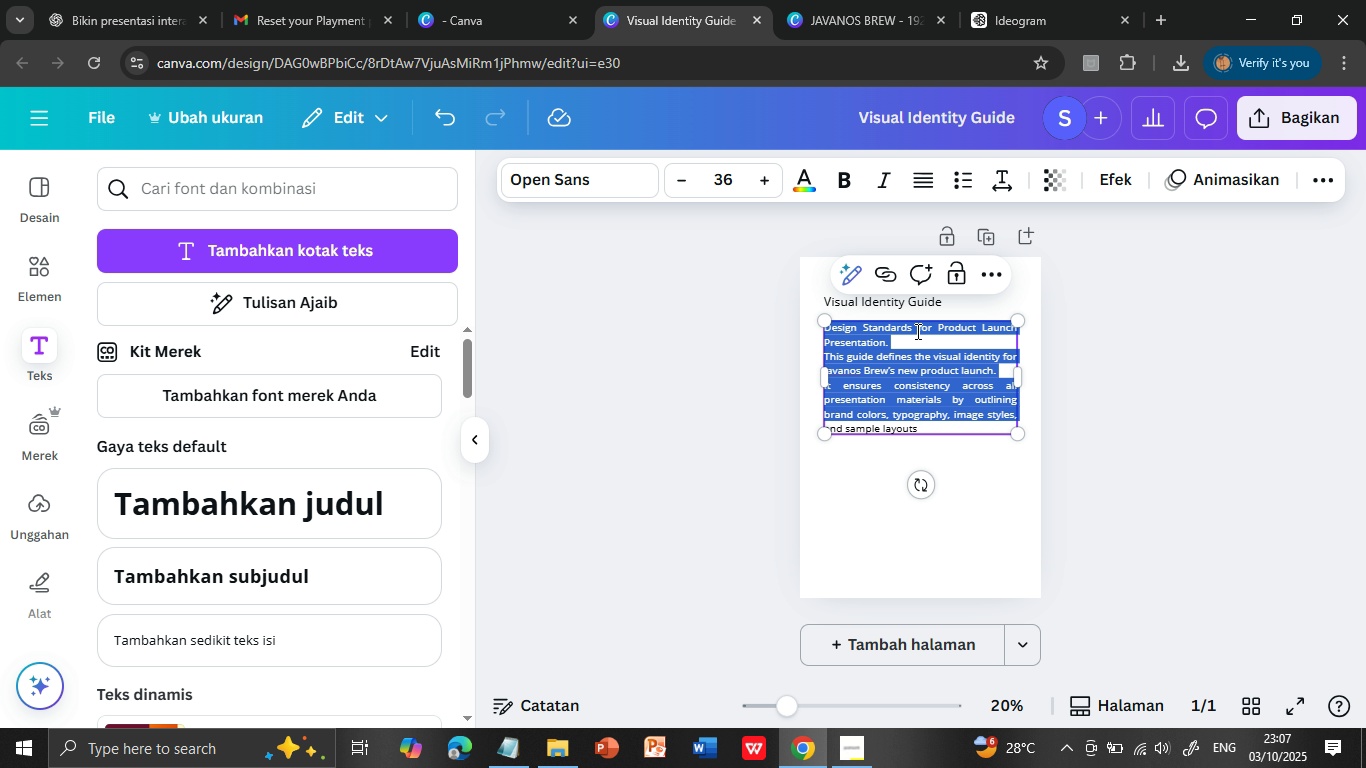 
key(Shift+ArrowDown)
 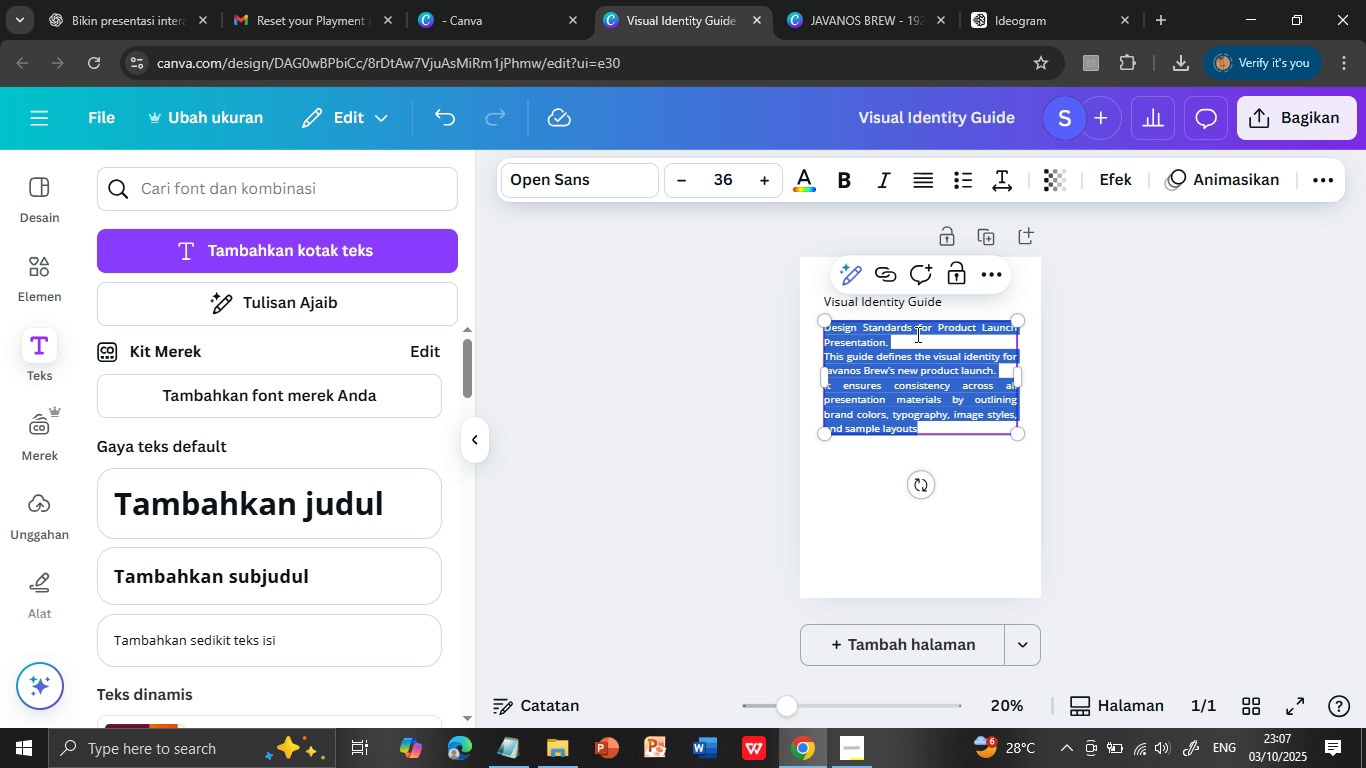 
key(Shift+ArrowDown)
 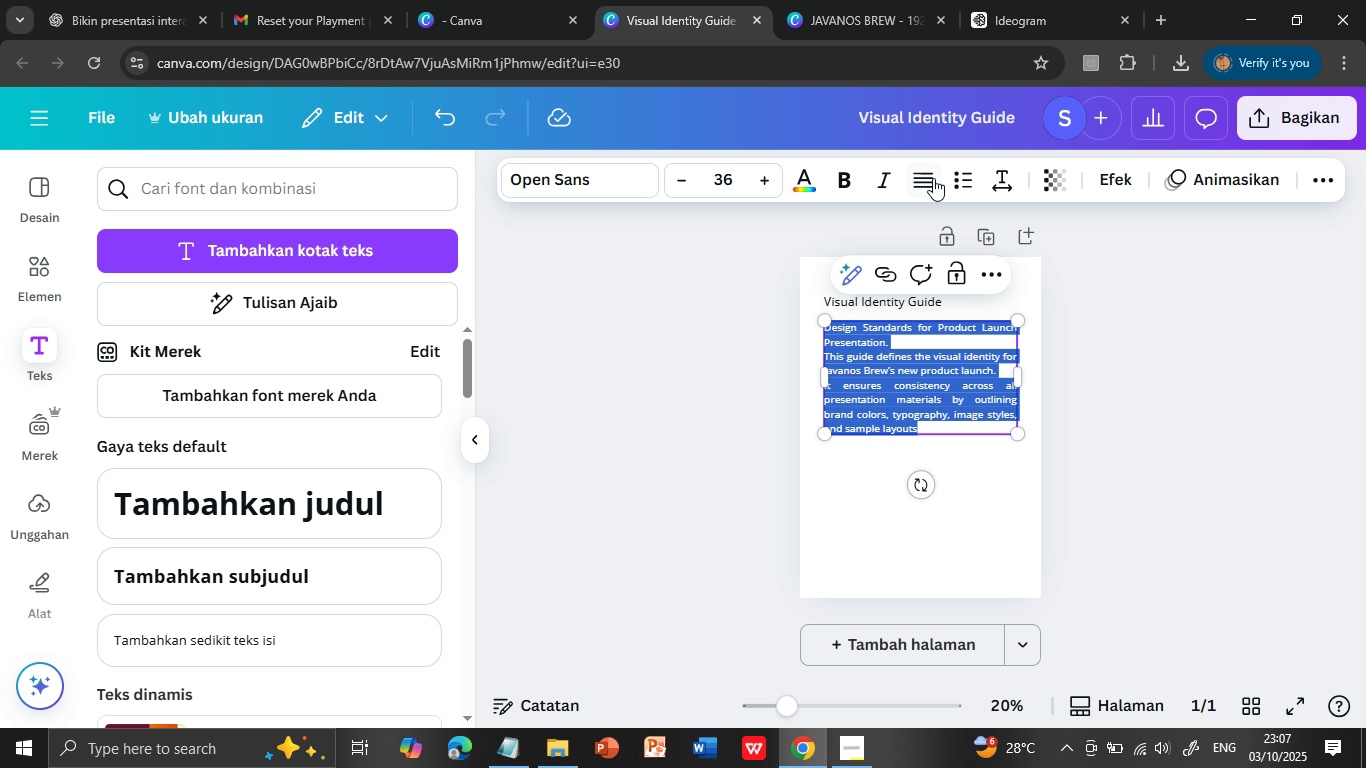 
left_click([931, 173])
 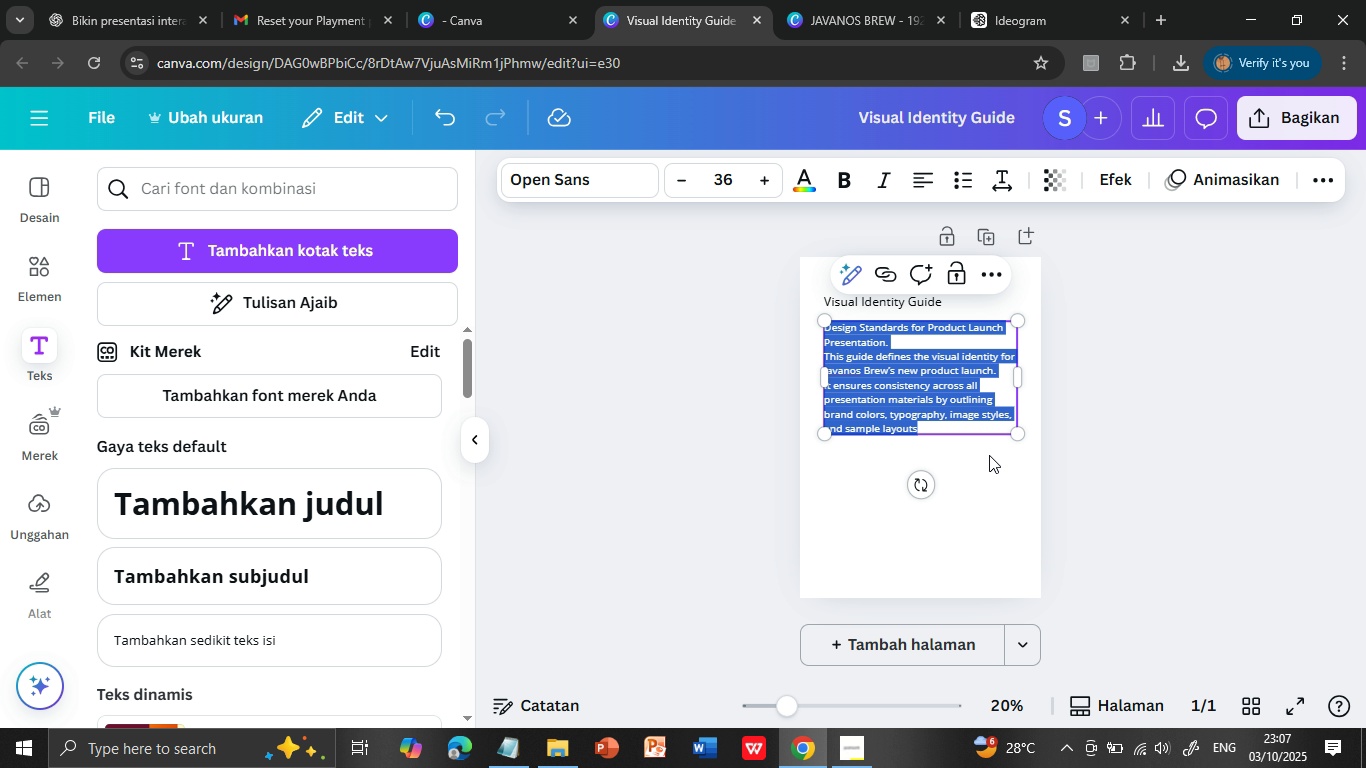 
left_click([973, 493])
 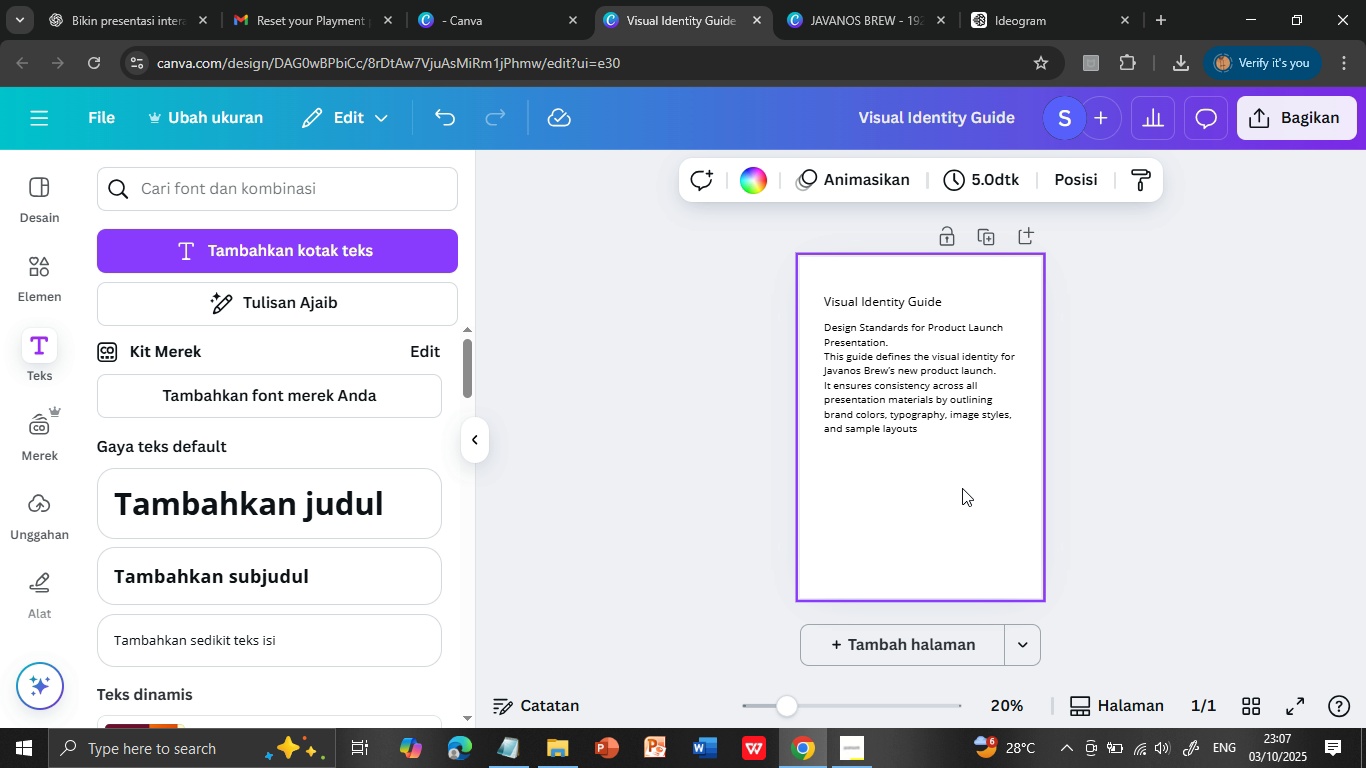 
wait(7.04)
 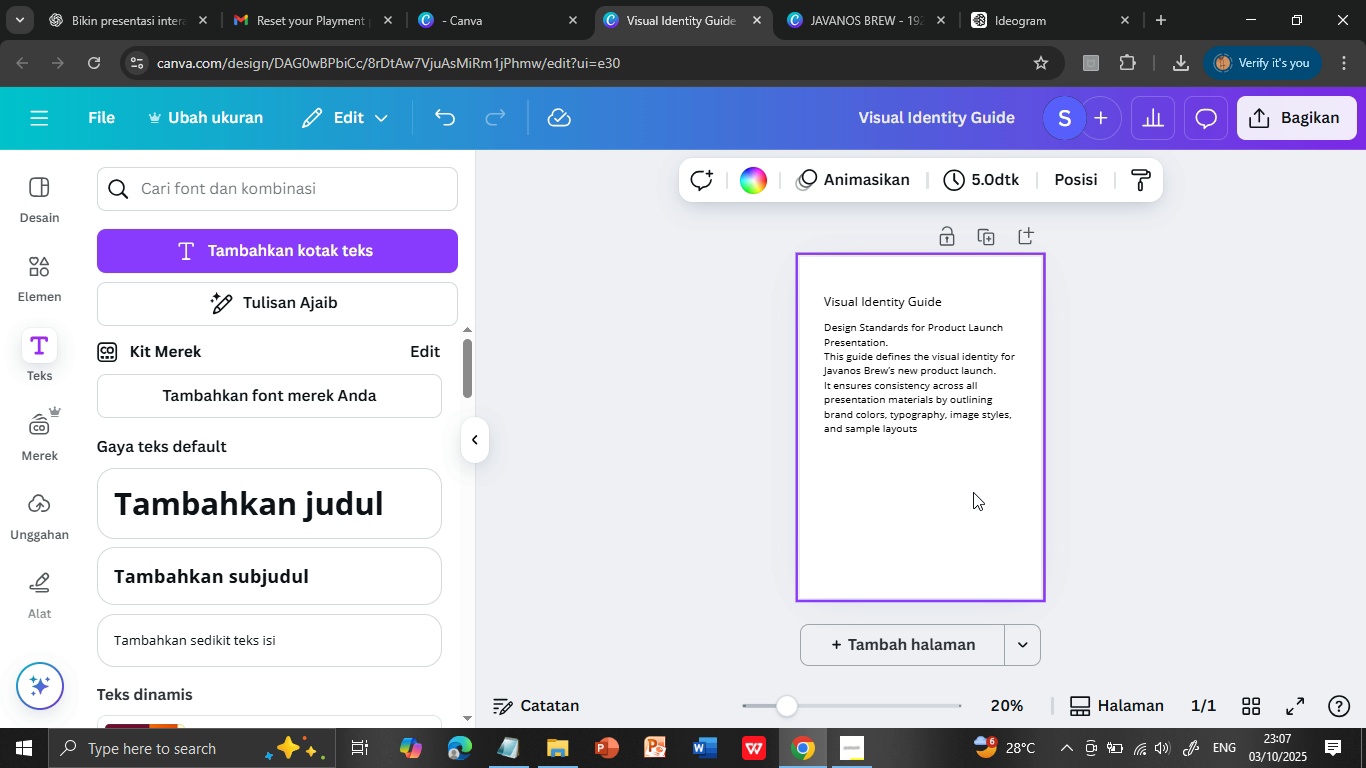 
double_click([843, 298])
 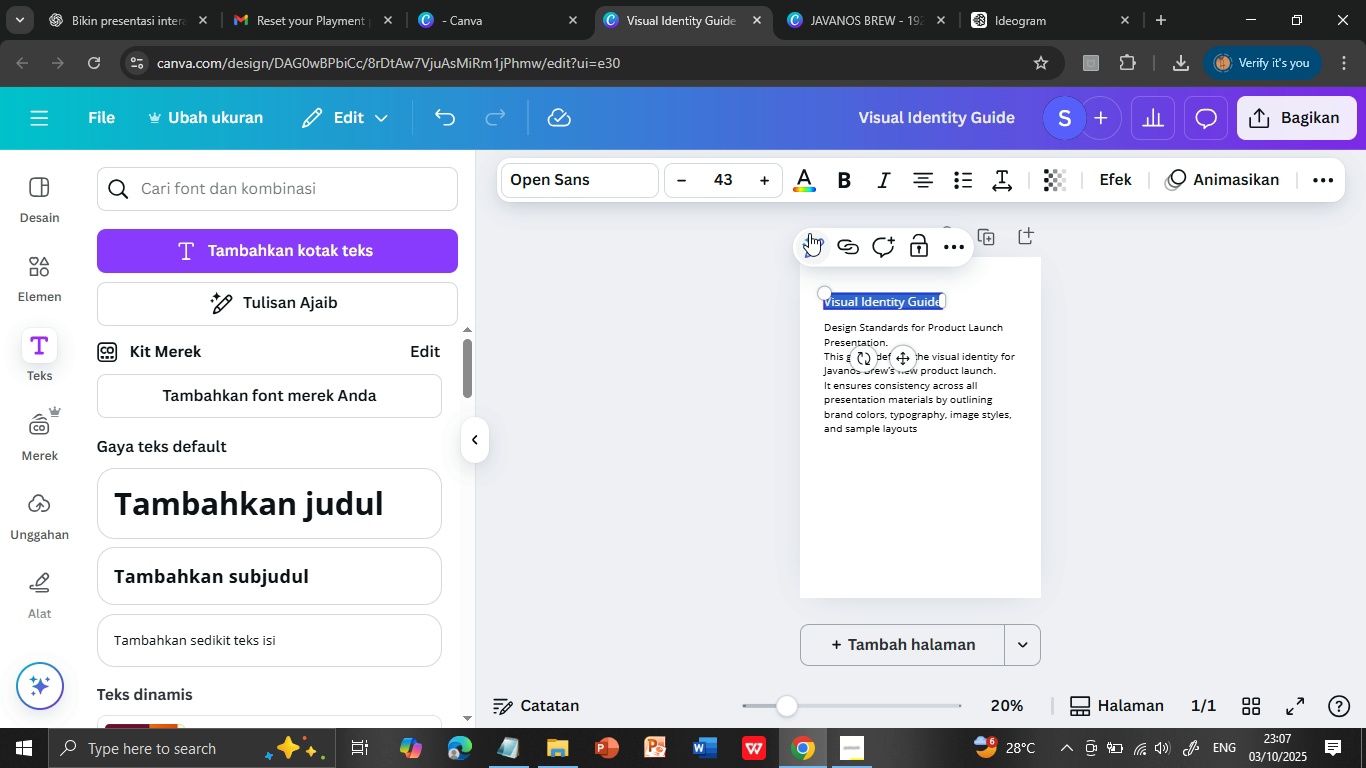 
triple_click([843, 298])
 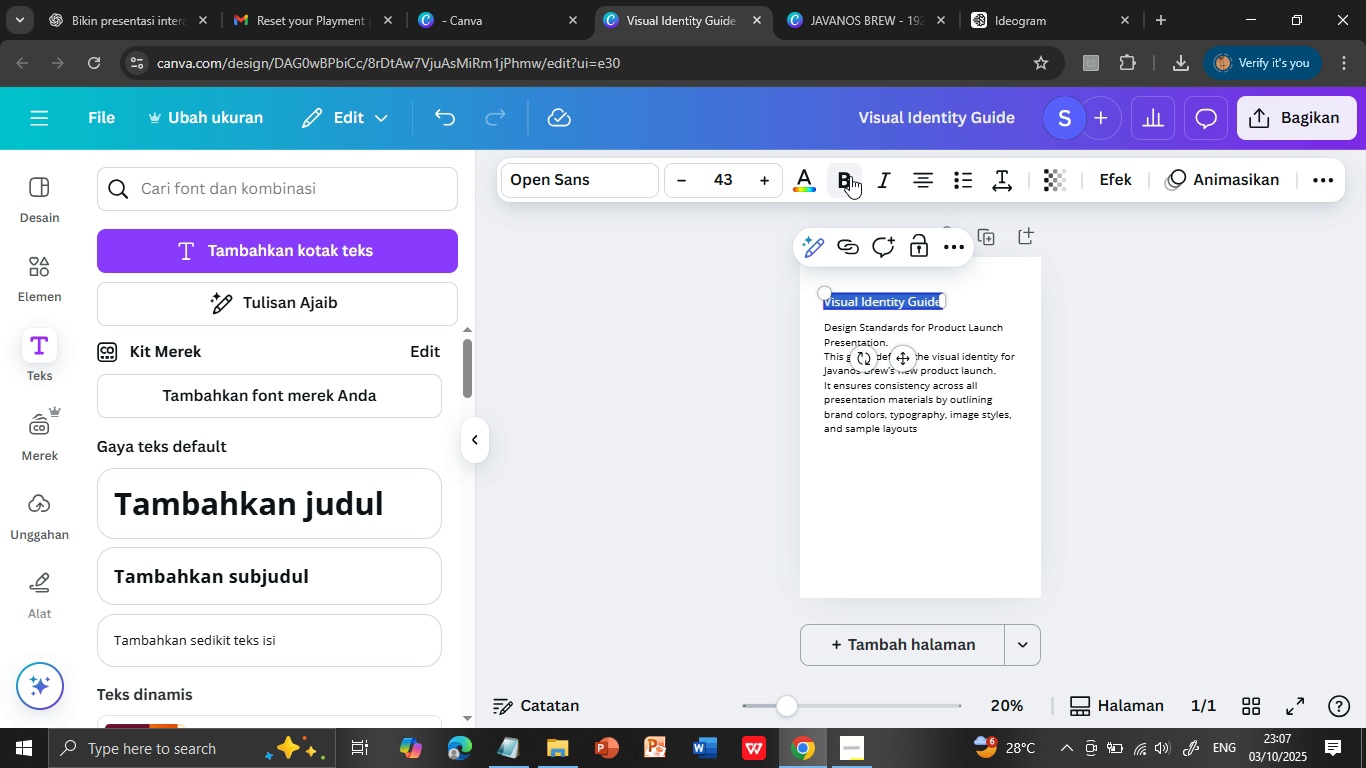 
left_click([850, 176])
 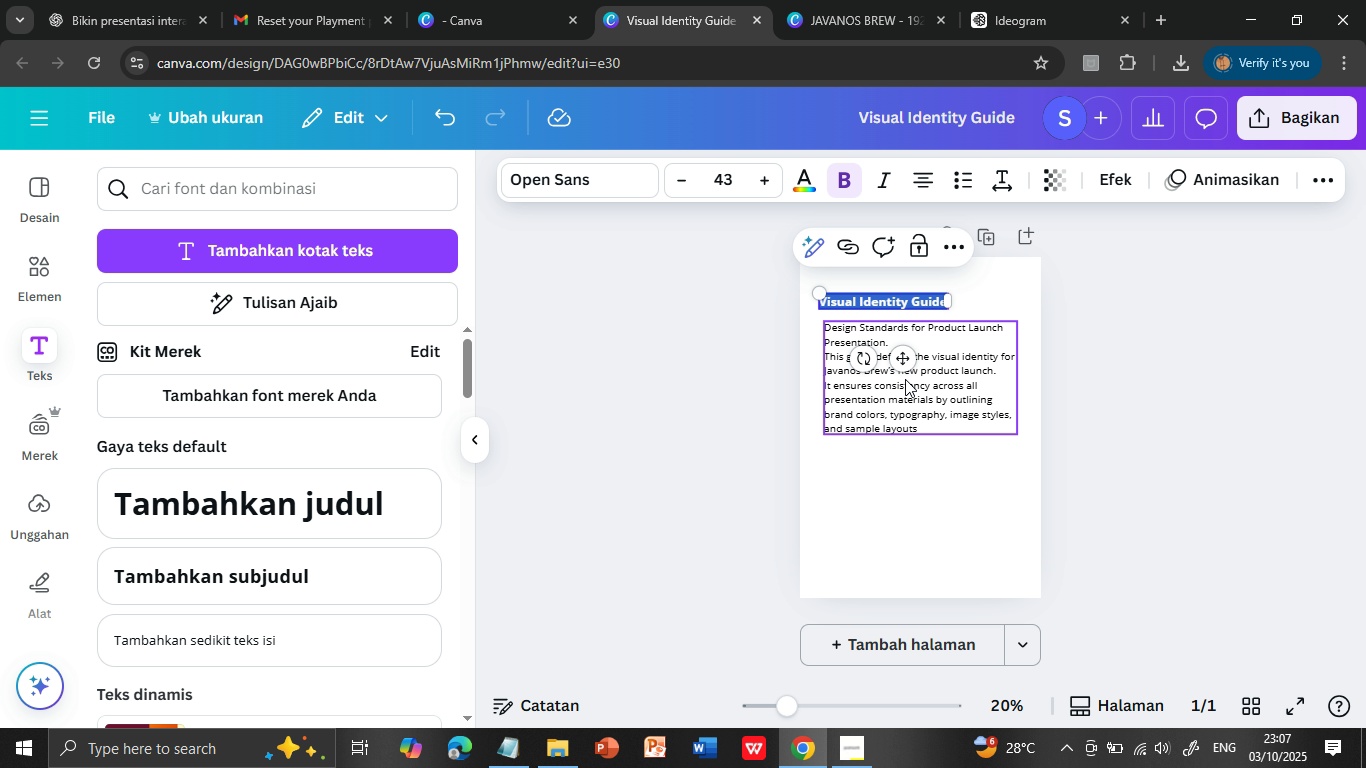 
left_click_drag(start_coordinate=[901, 361], to_coordinate=[909, 364])
 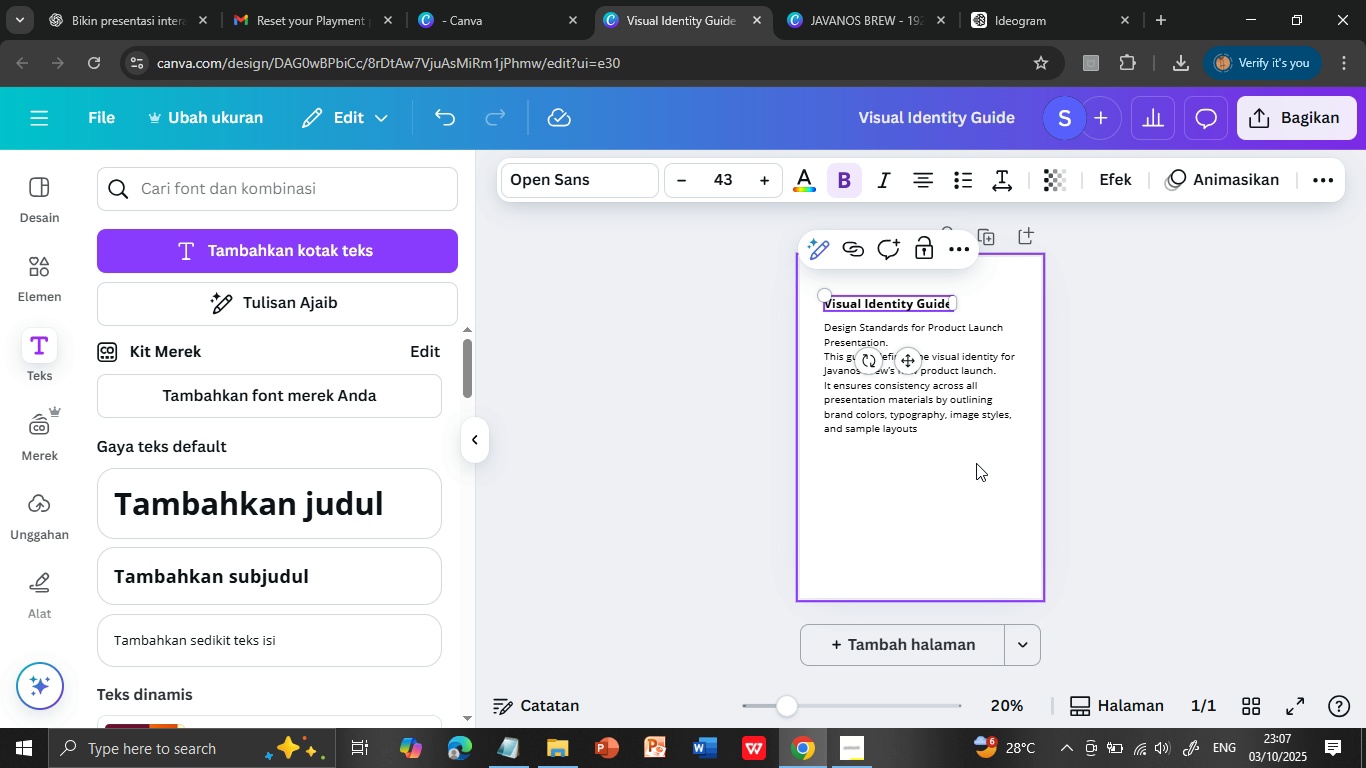 
left_click([976, 463])
 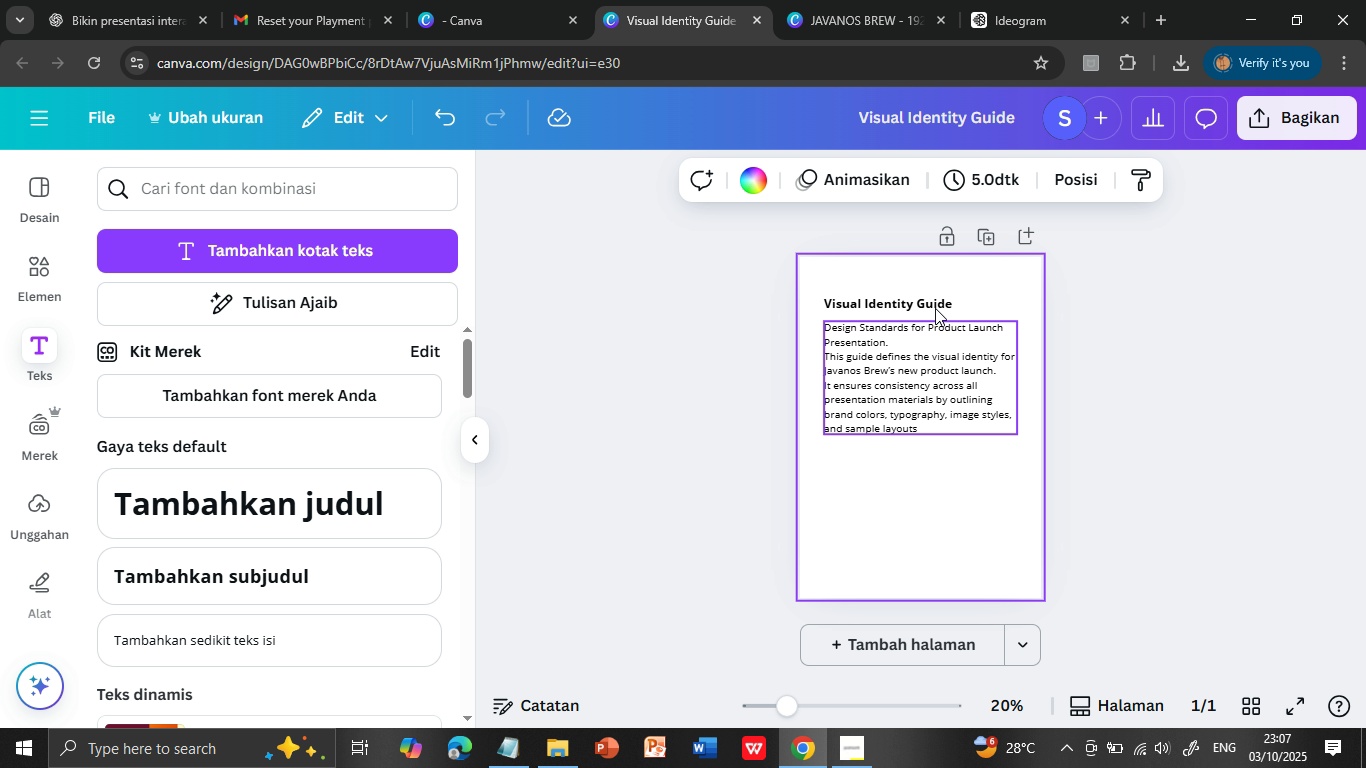 
left_click([933, 300])
 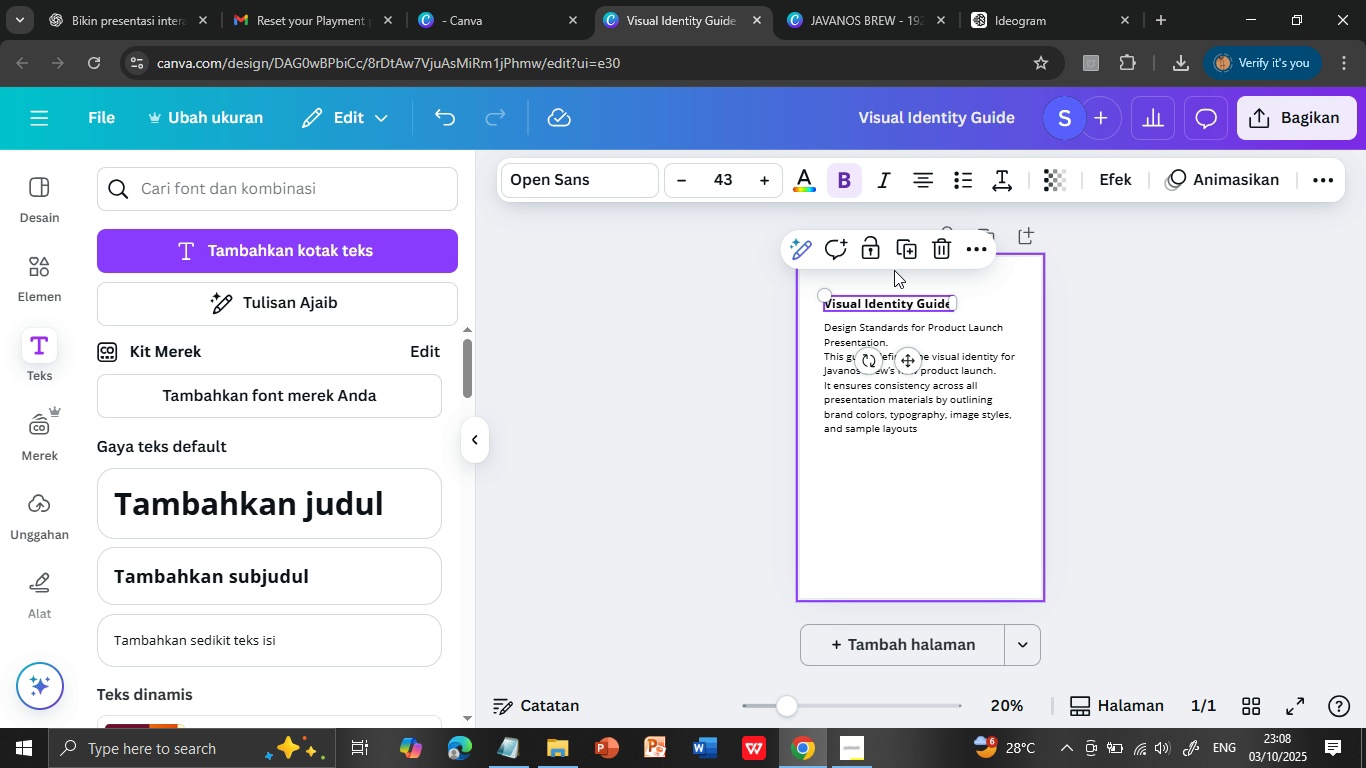 
left_click([905, 248])
 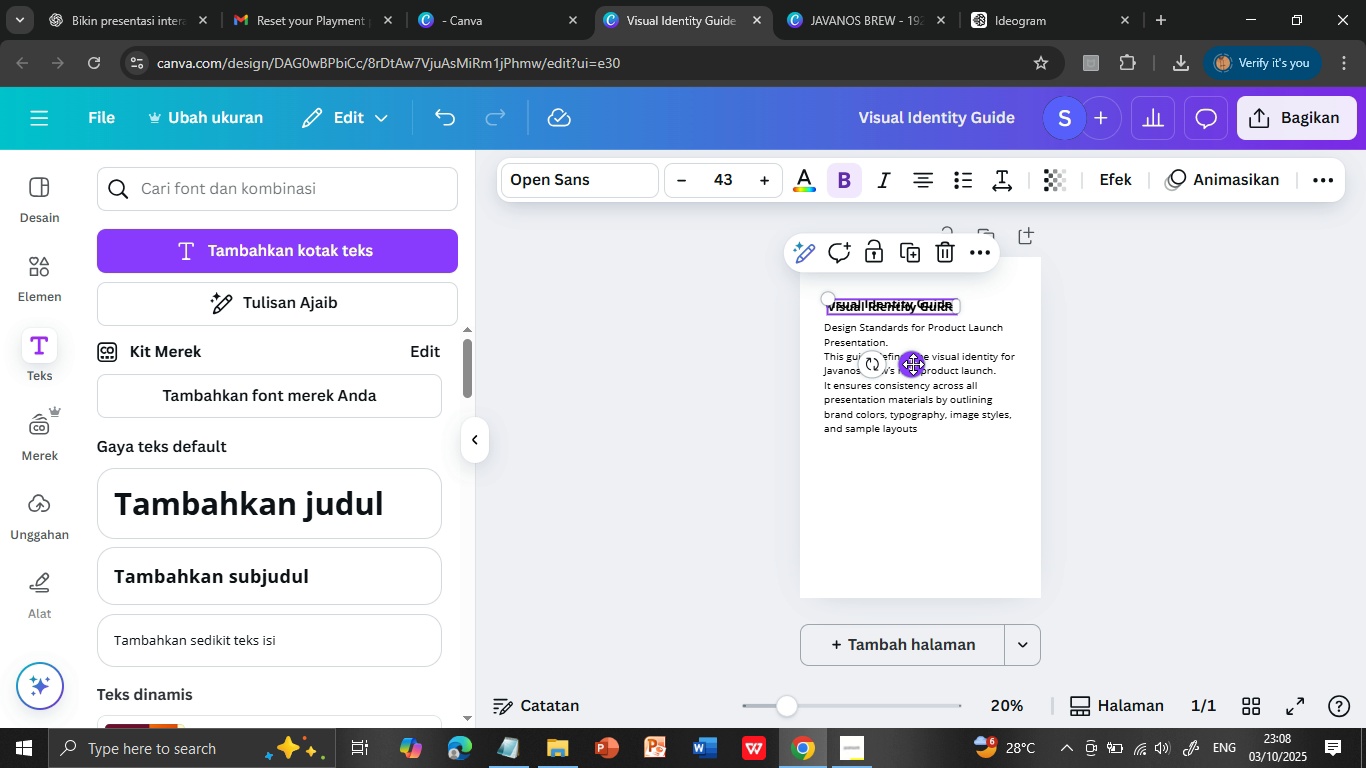 
left_click_drag(start_coordinate=[913, 364], to_coordinate=[907, 508])
 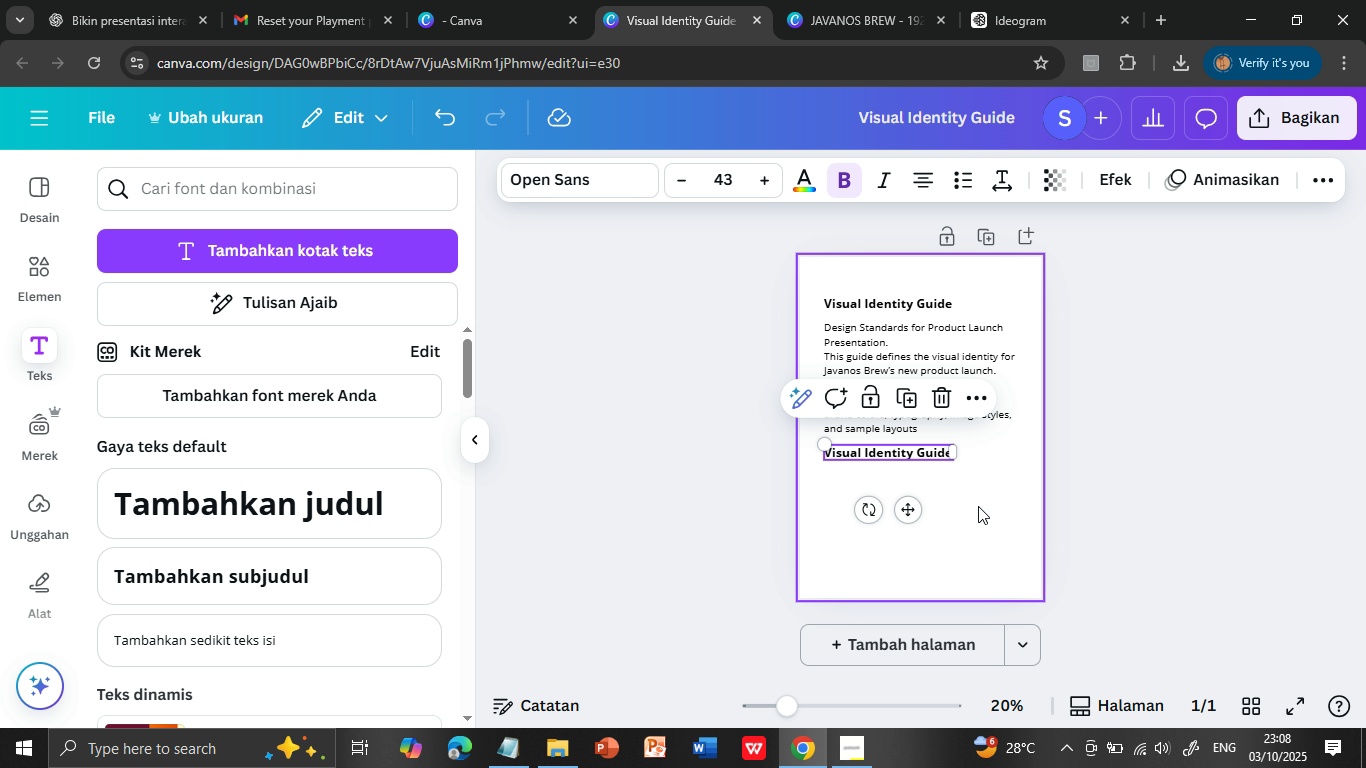 
left_click([978, 506])
 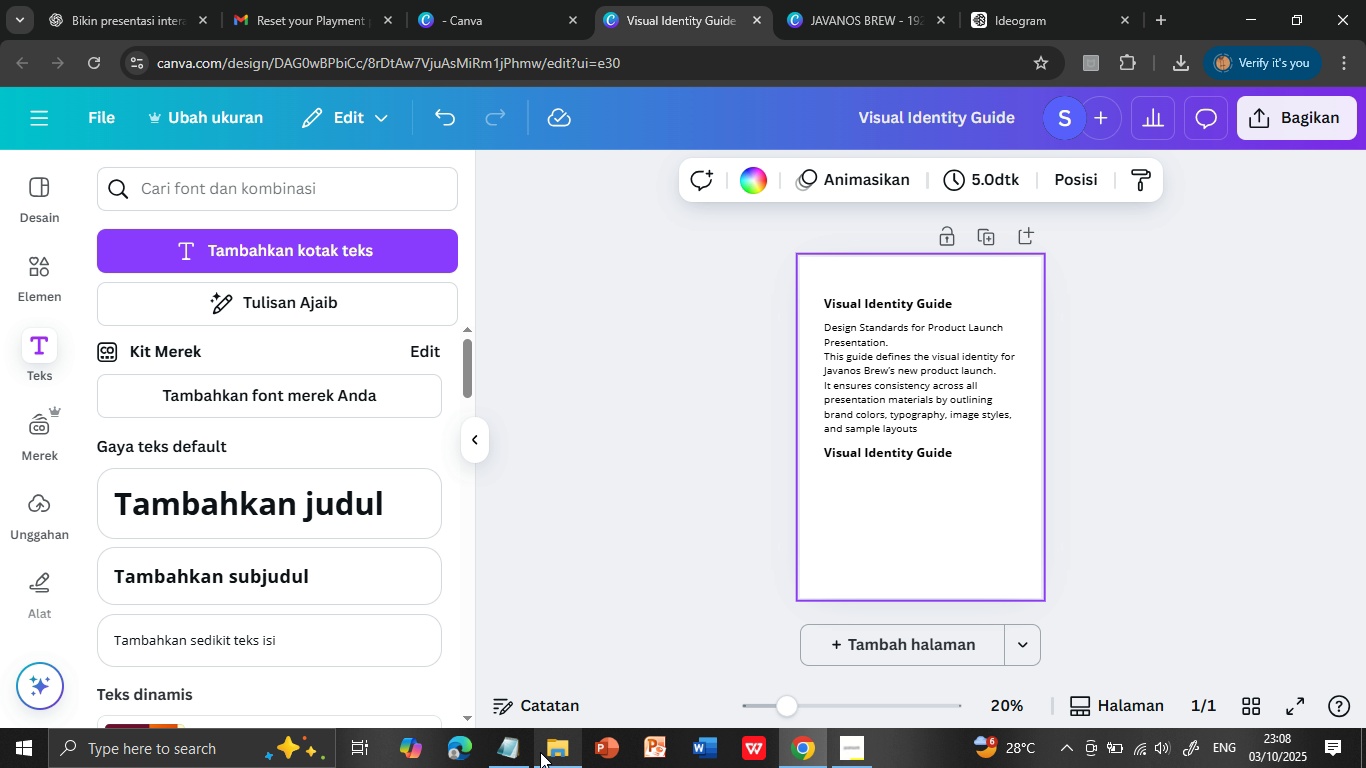 
left_click([507, 751])
 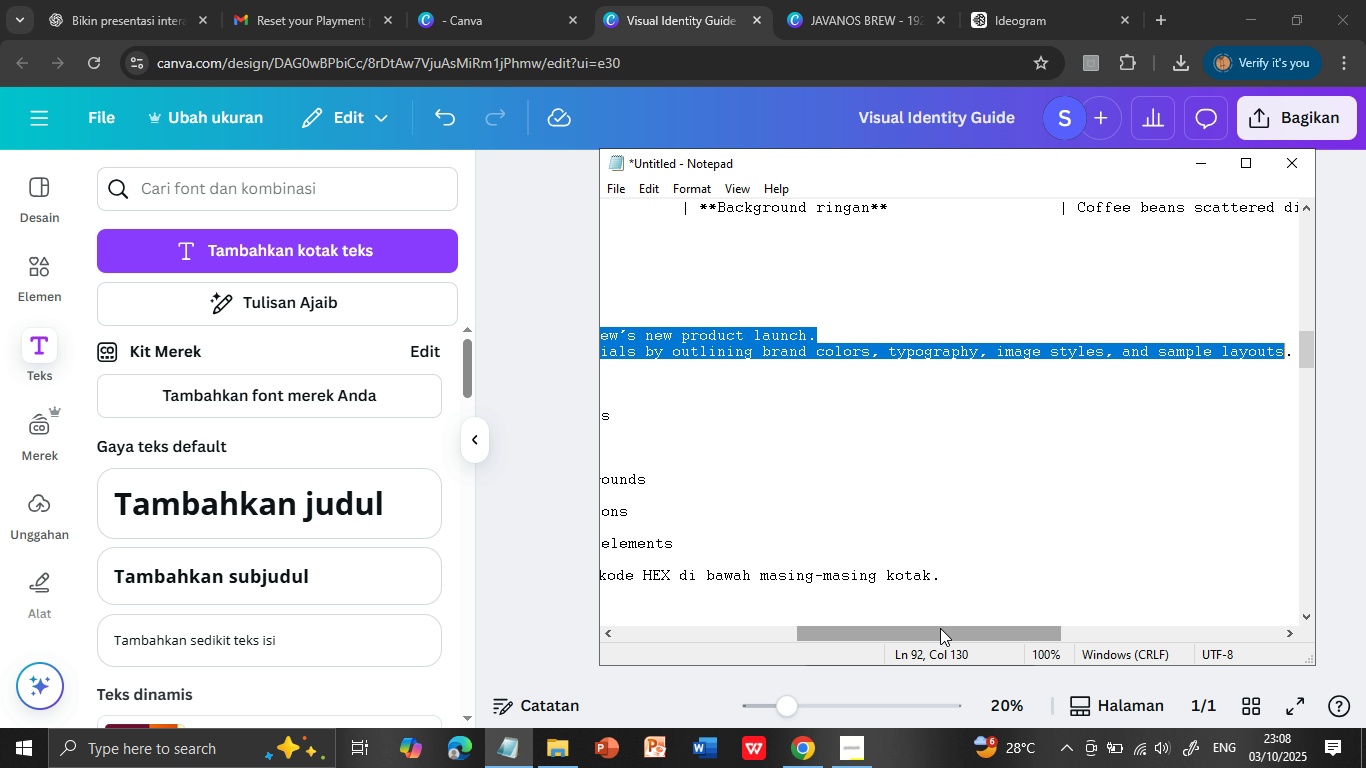 
left_click_drag(start_coordinate=[942, 632], to_coordinate=[705, 625])
 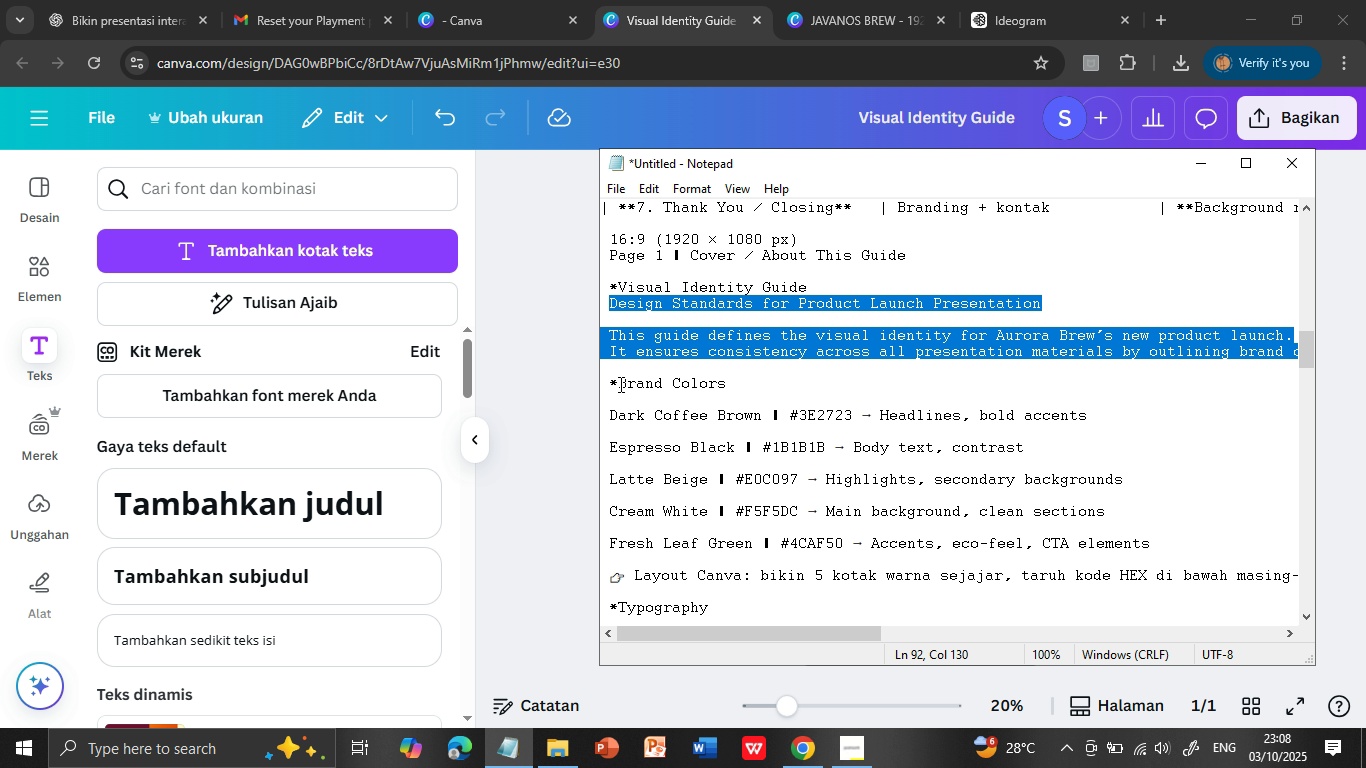 
left_click_drag(start_coordinate=[619, 384], to_coordinate=[727, 385])
 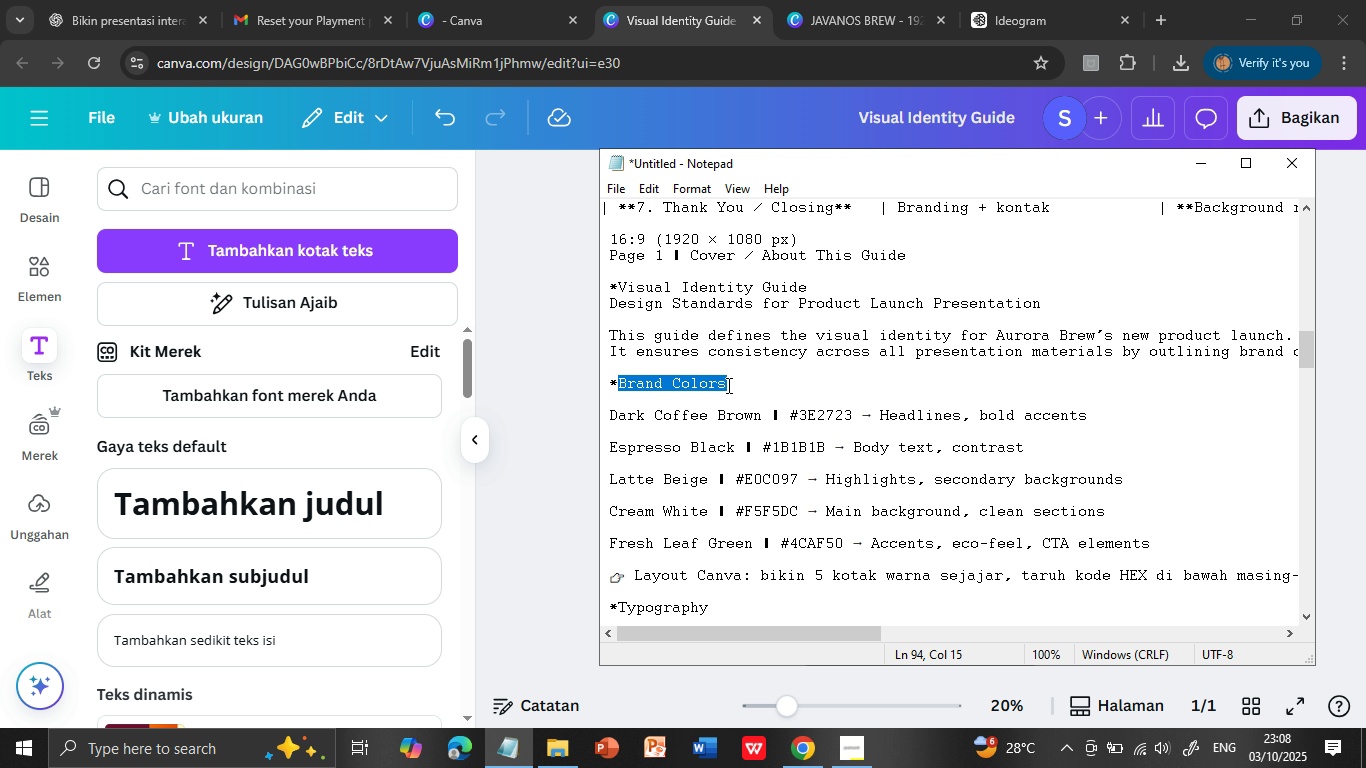 
key(Control+C)
 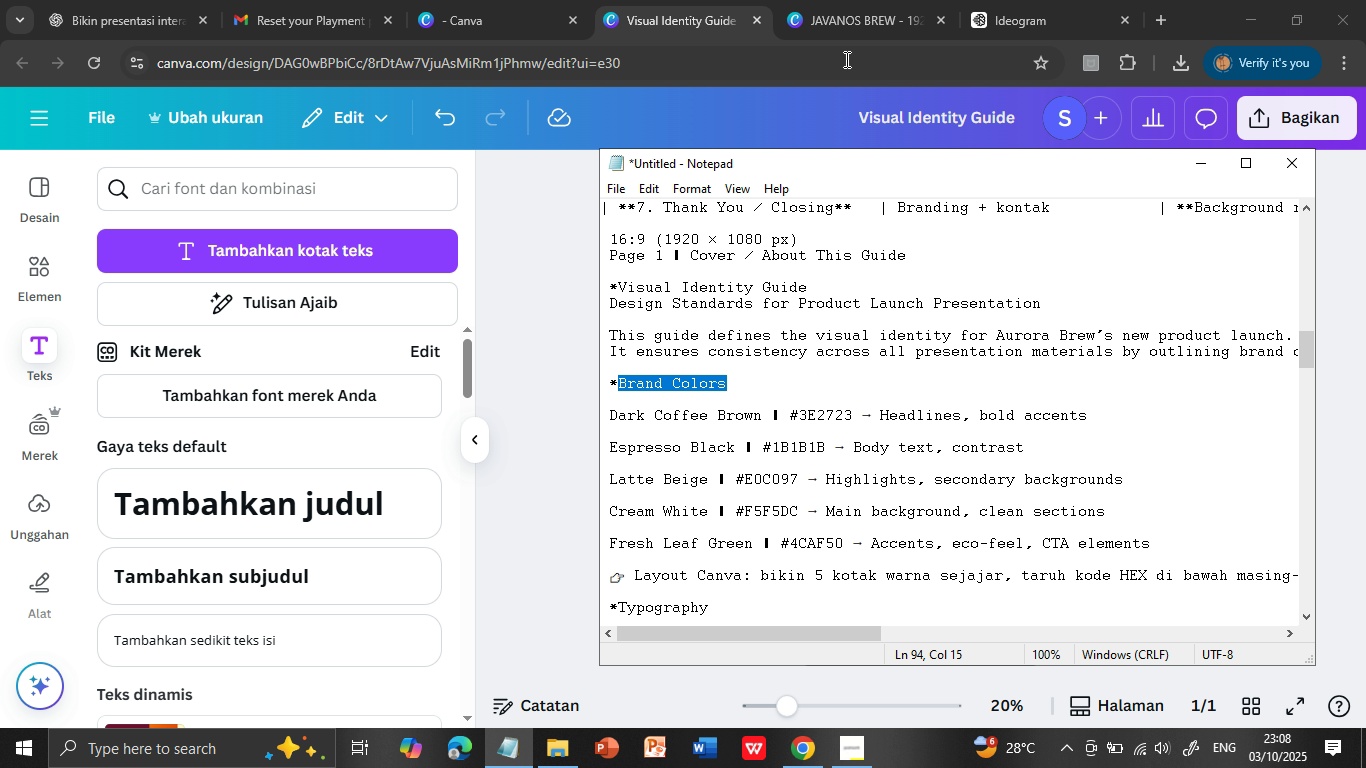 
left_click([840, 20])
 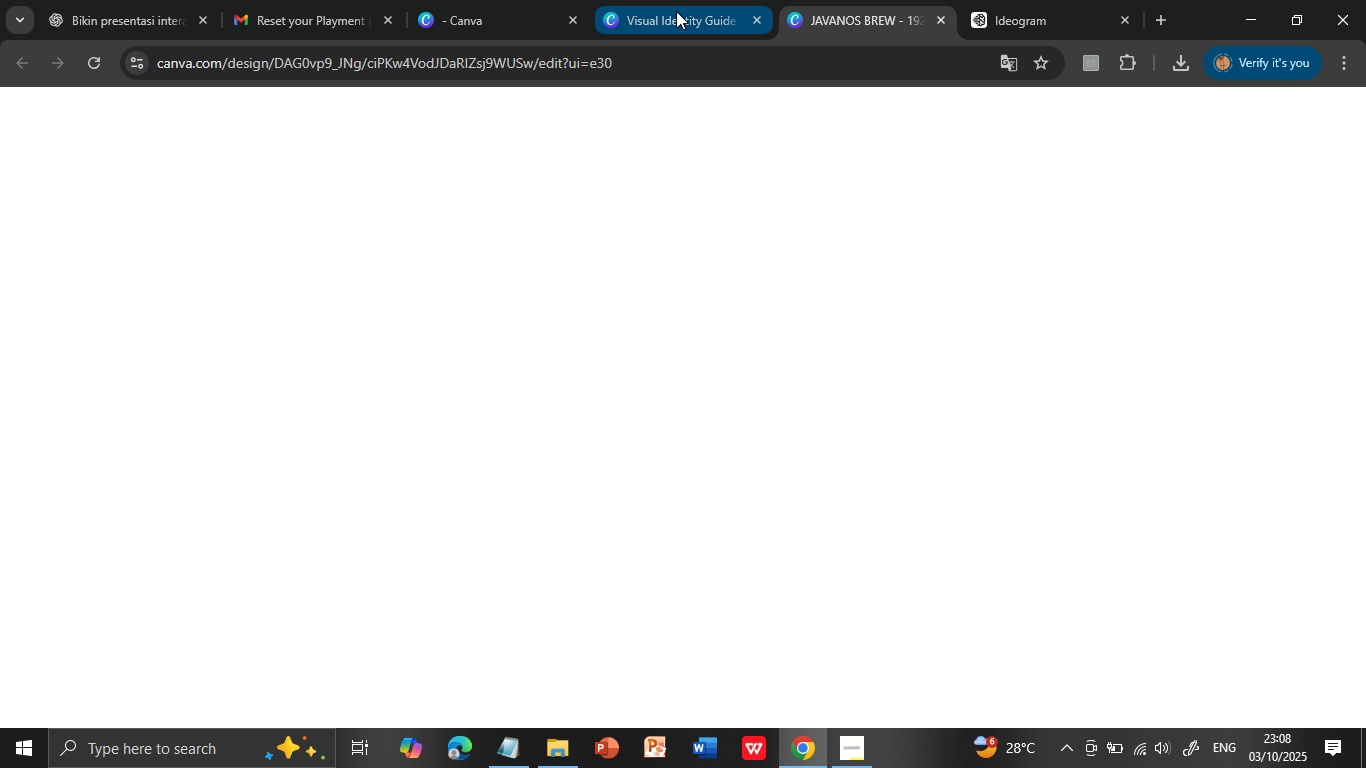 
left_click([676, 11])
 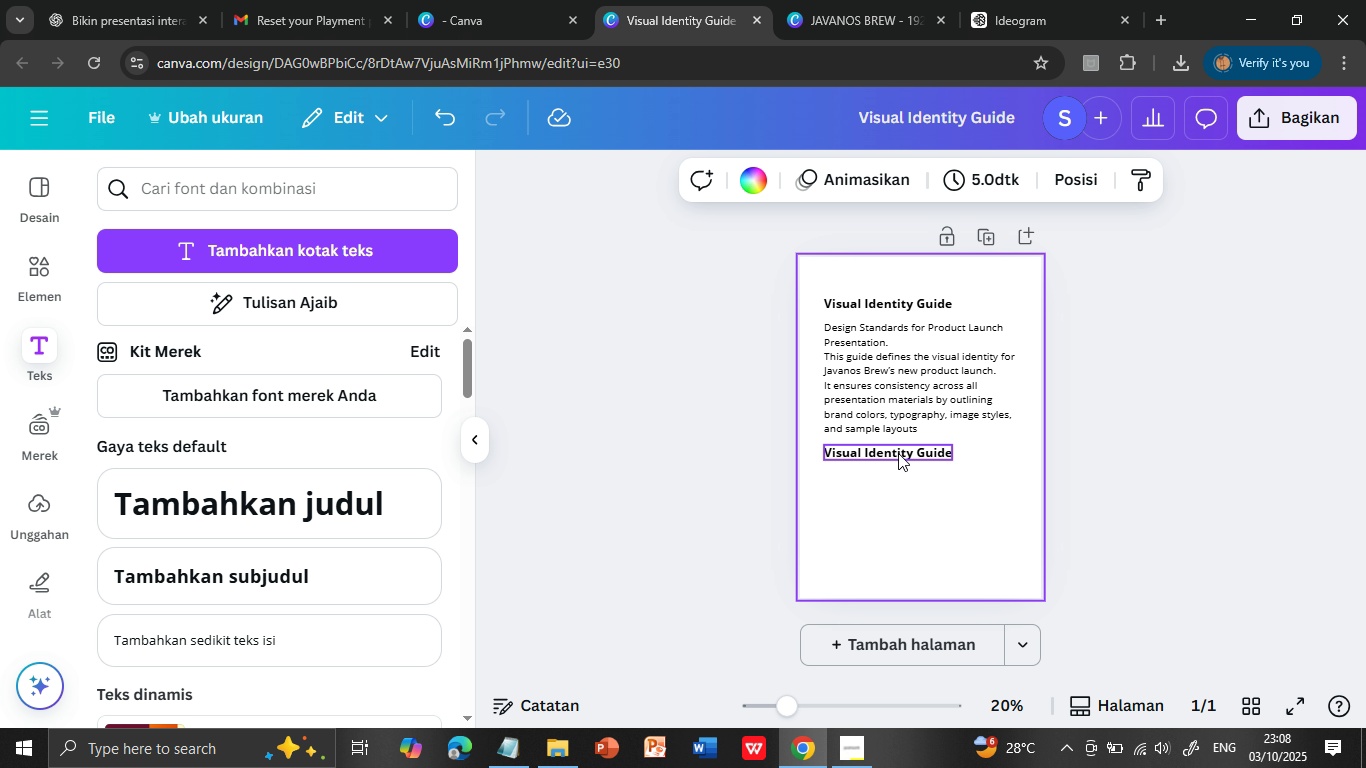 
double_click([898, 453])
 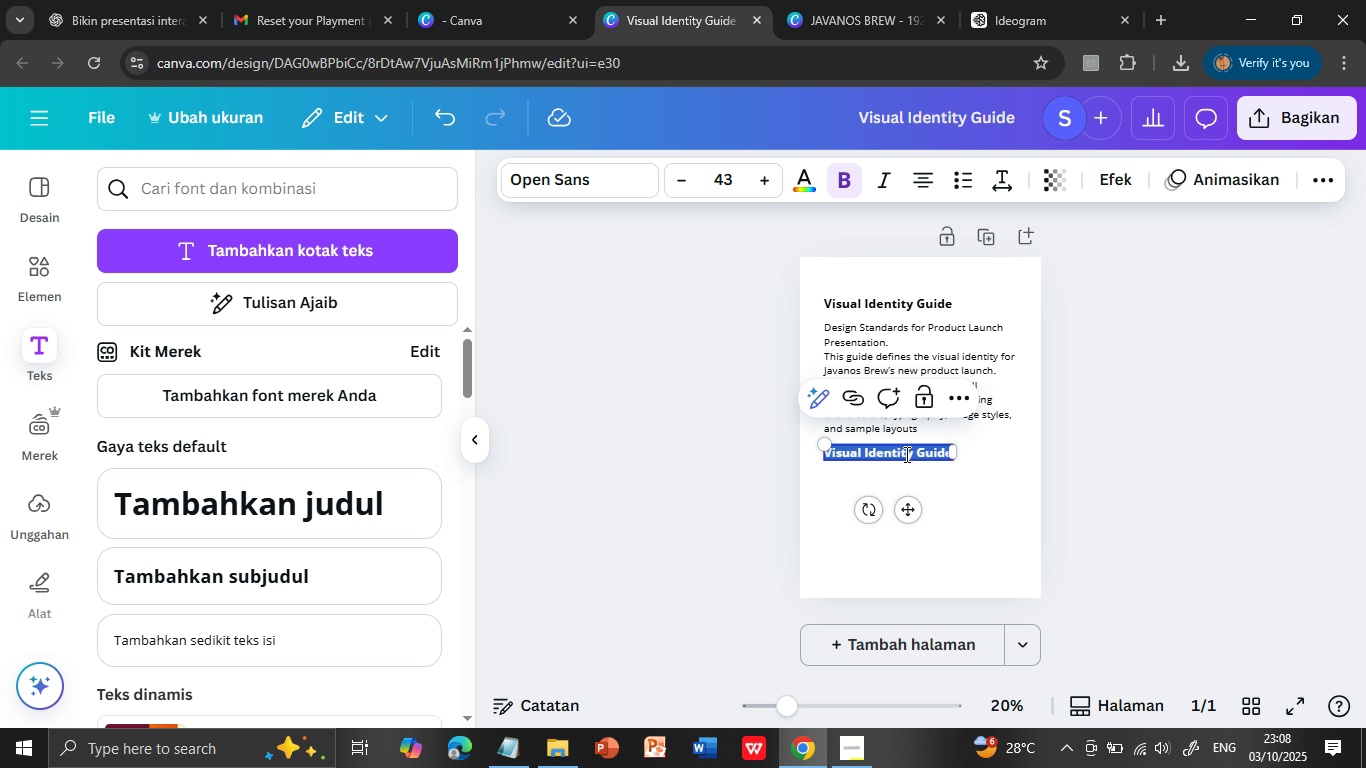 
triple_click([898, 453])
 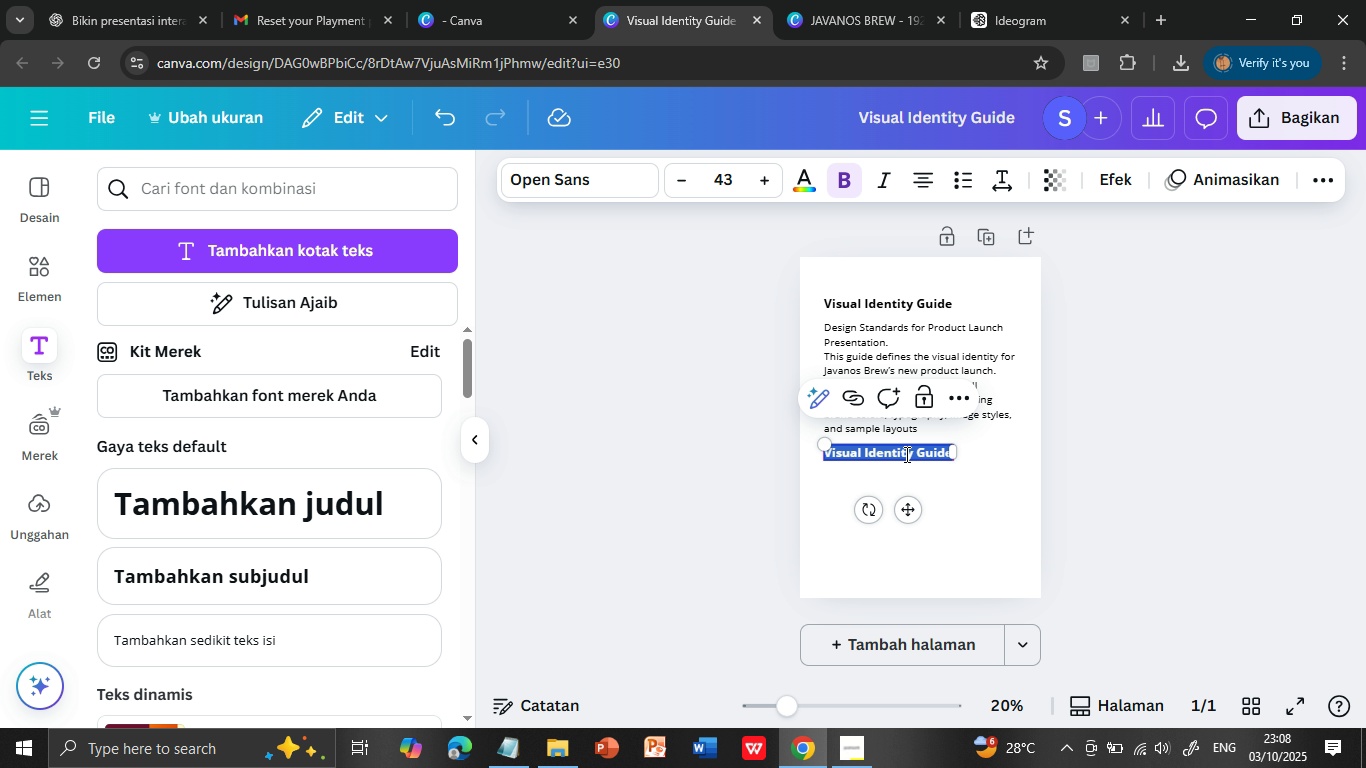 
hold_key(key=ControlLeft, duration=1.62)
 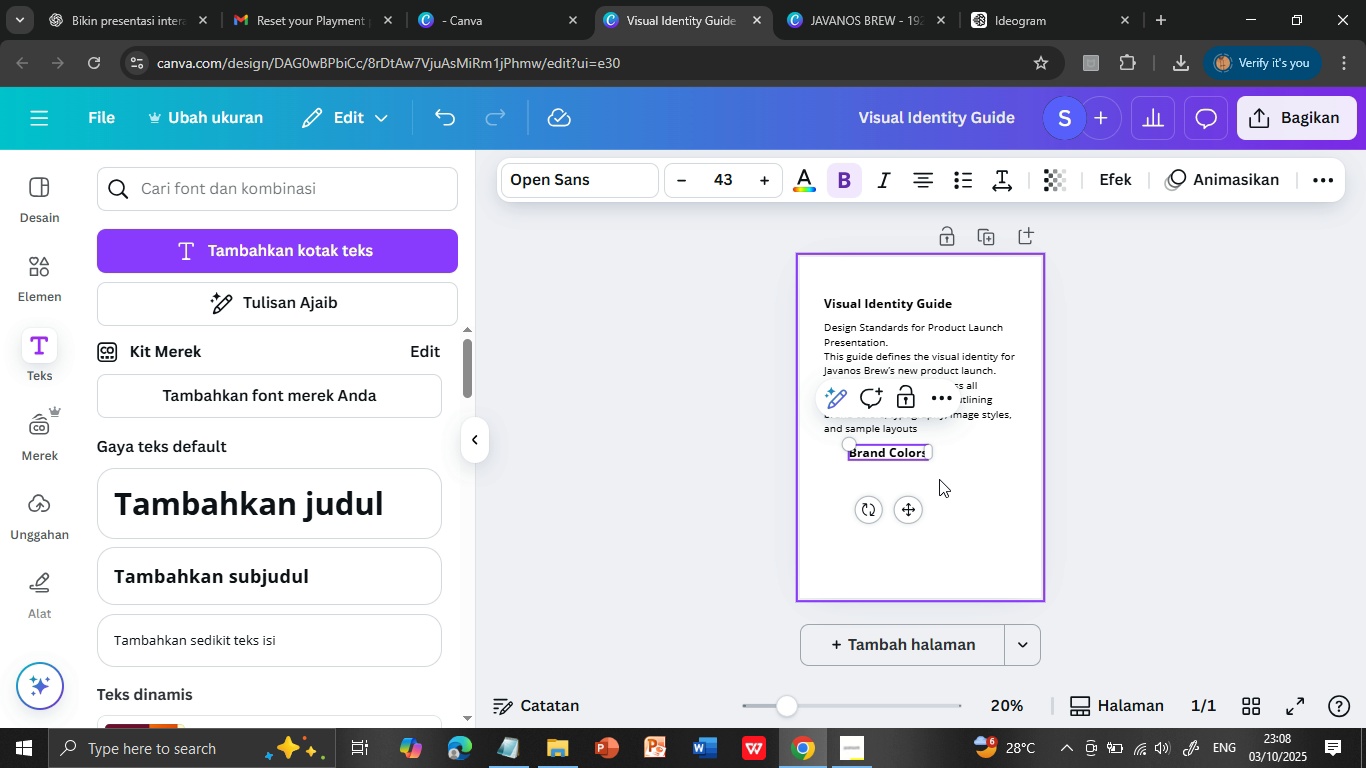 
hold_key(key=V, duration=0.41)
 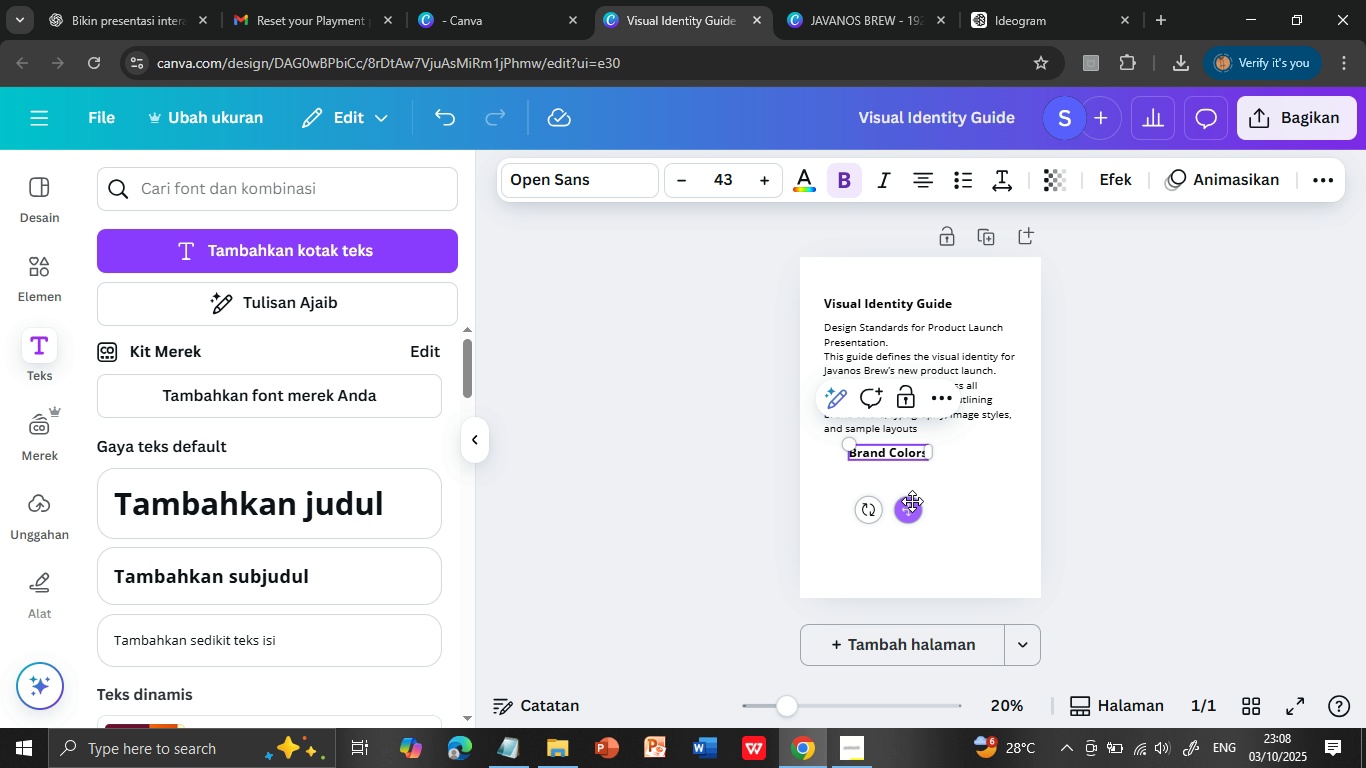 
left_click_drag(start_coordinate=[908, 507], to_coordinate=[882, 506])
 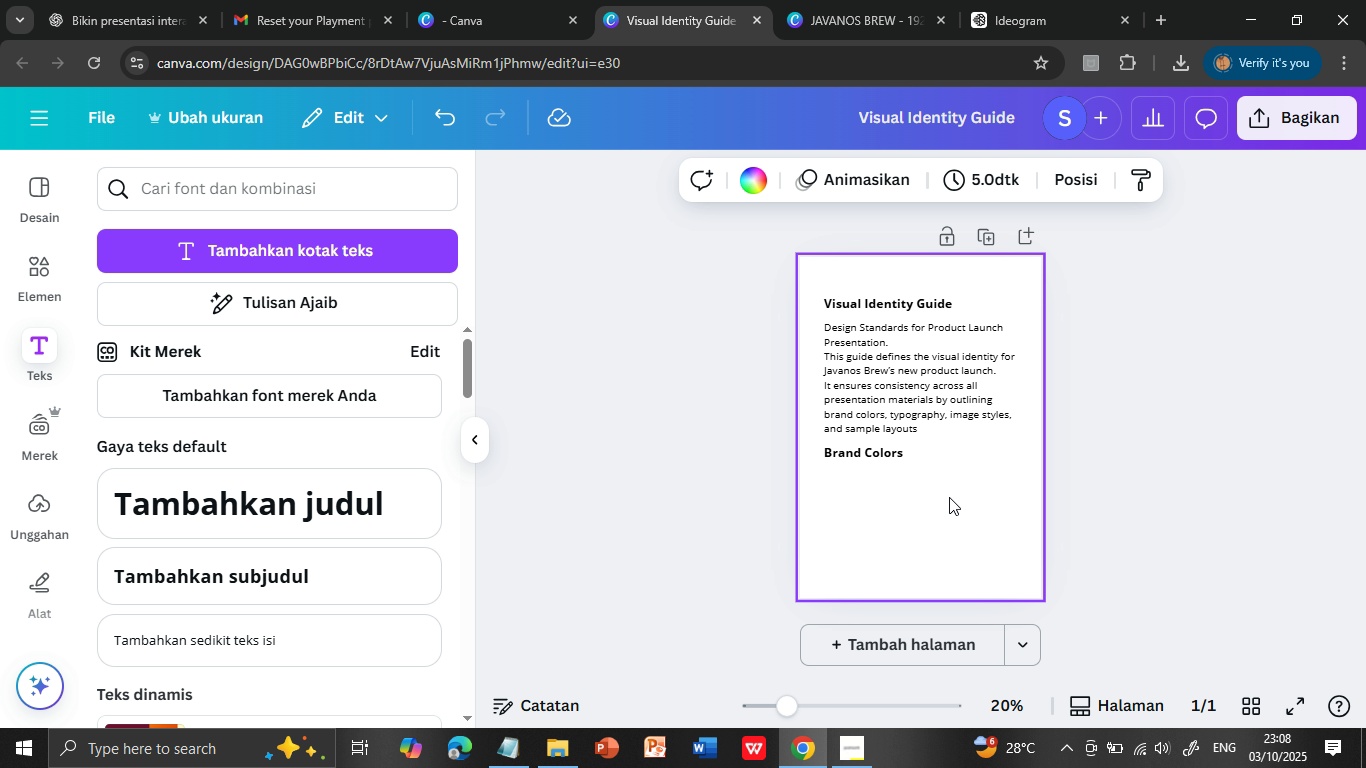 
left_click([944, 499])
 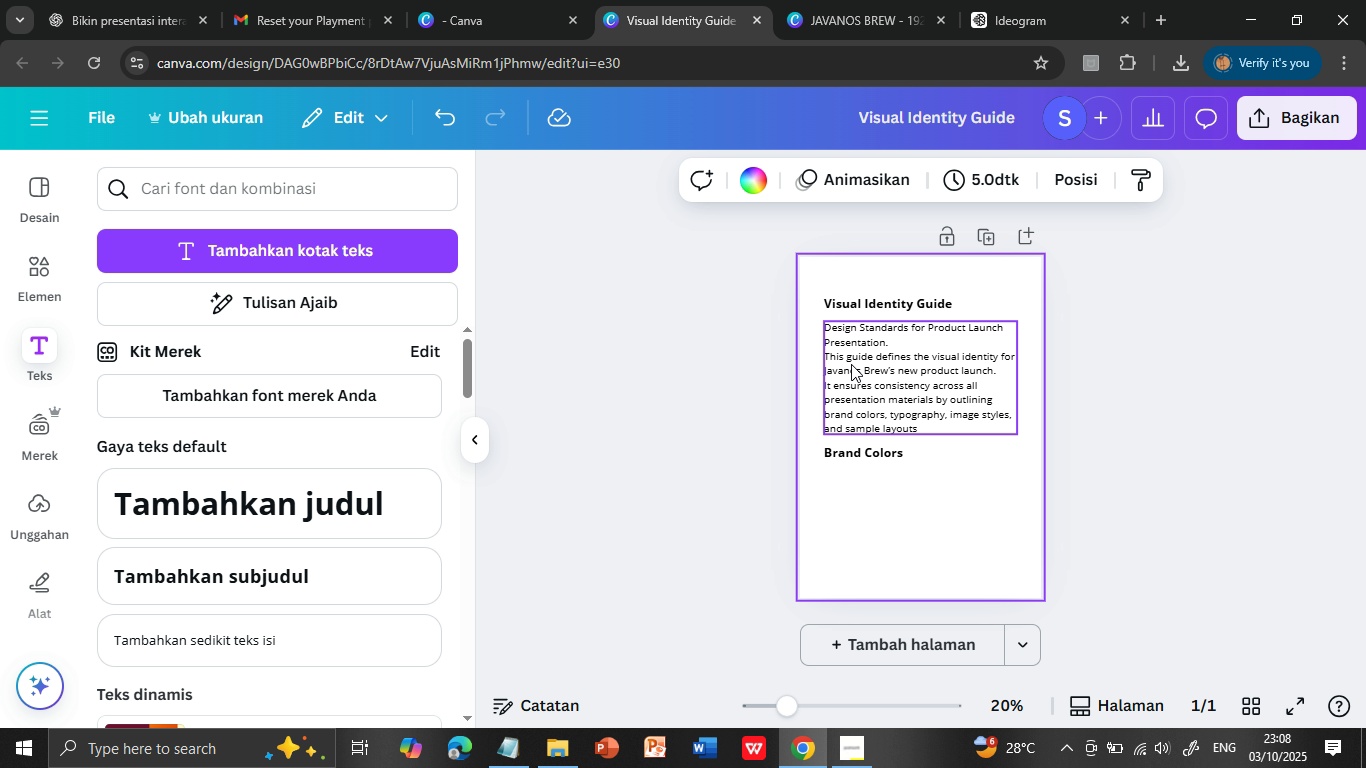 
left_click([856, 361])
 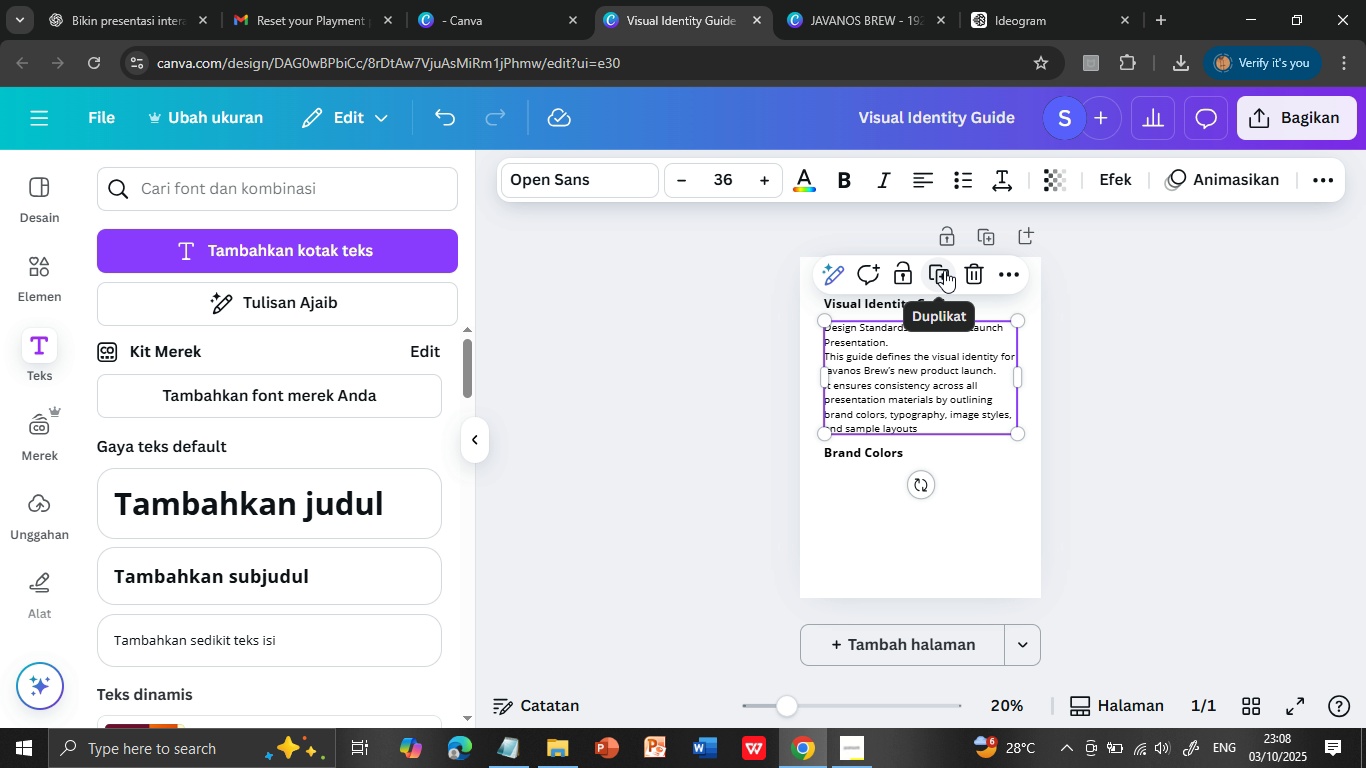 
left_click([944, 270])
 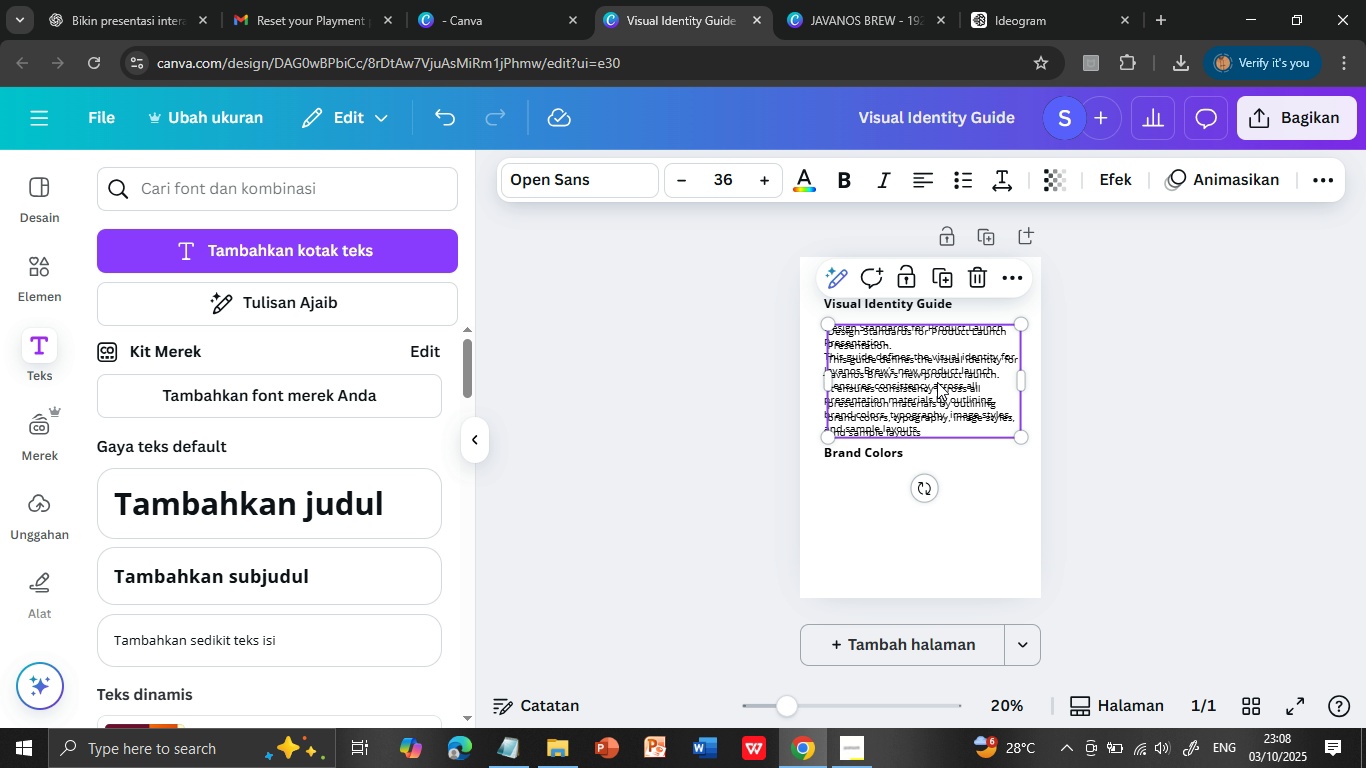 
left_click_drag(start_coordinate=[937, 382], to_coordinate=[927, 521])
 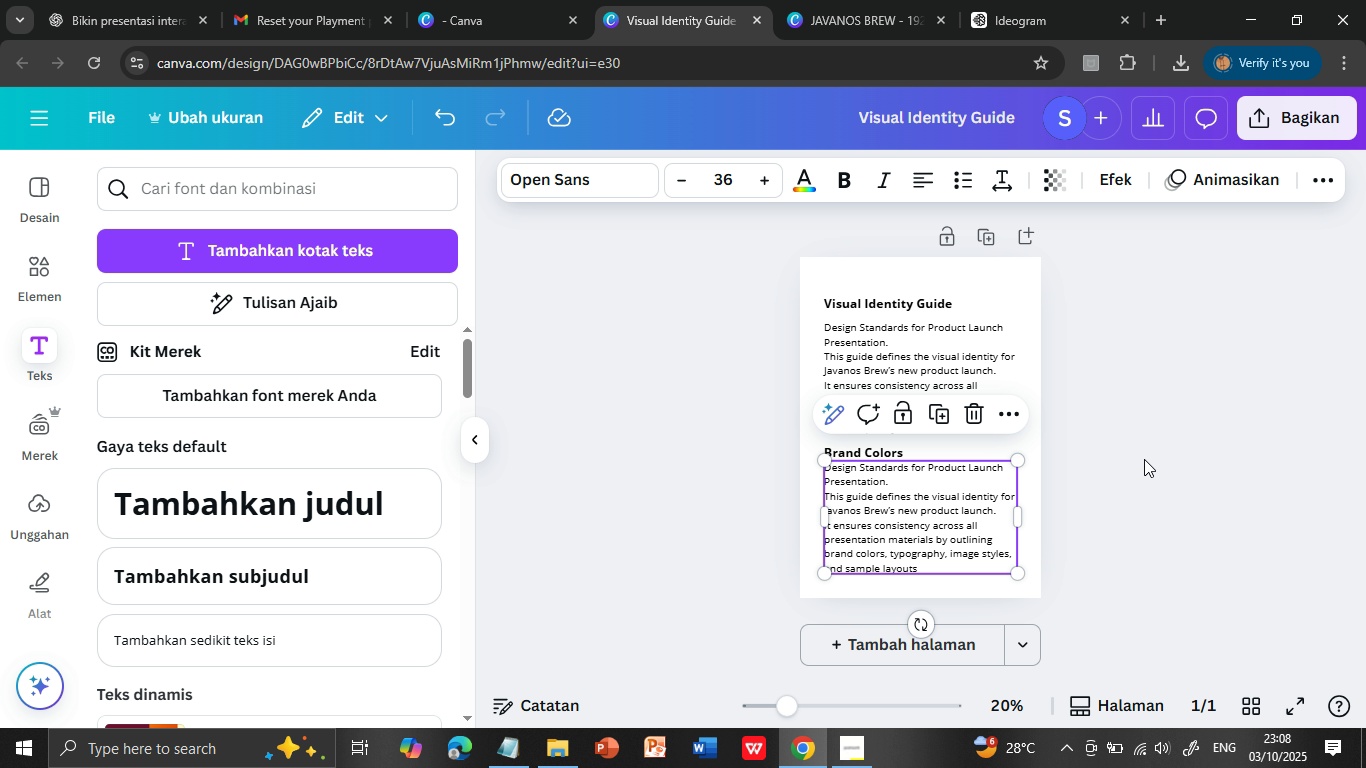 
left_click([1144, 459])
 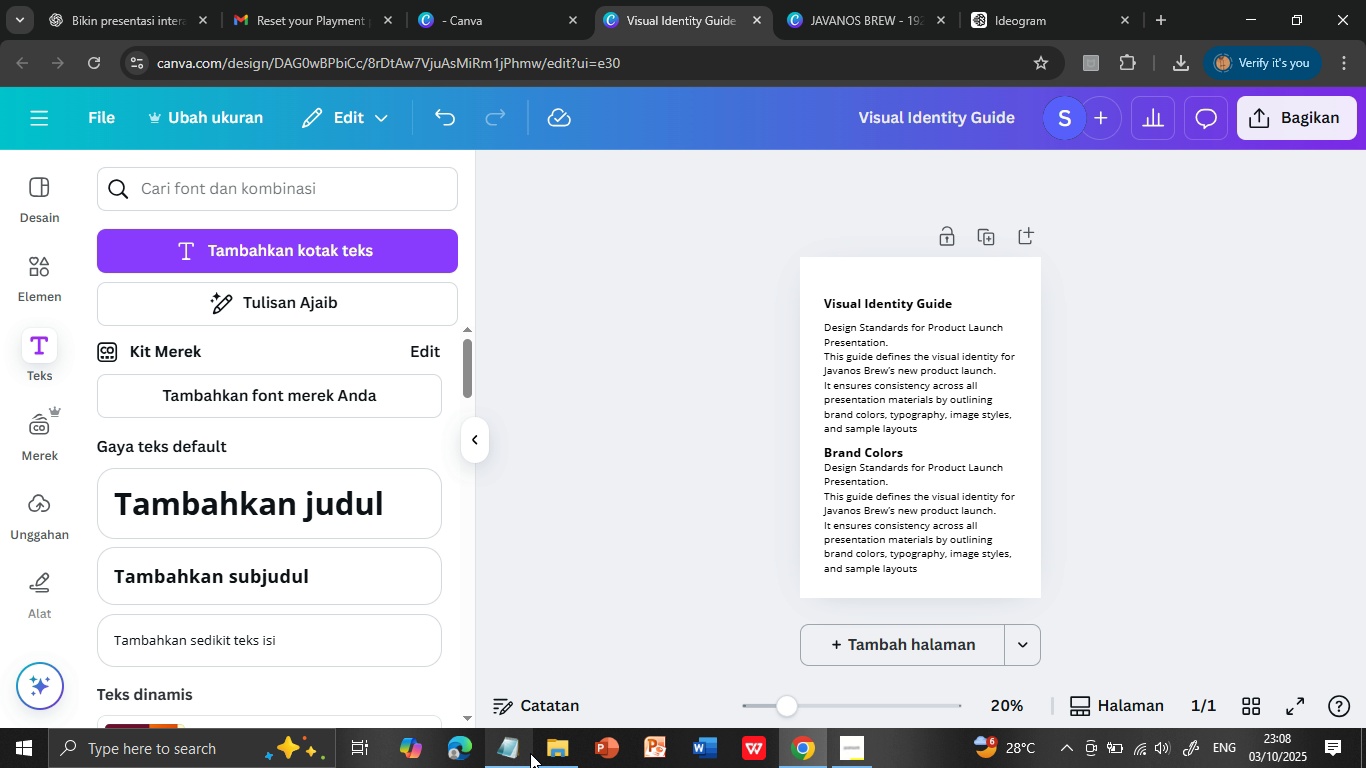 
left_click([518, 750])
 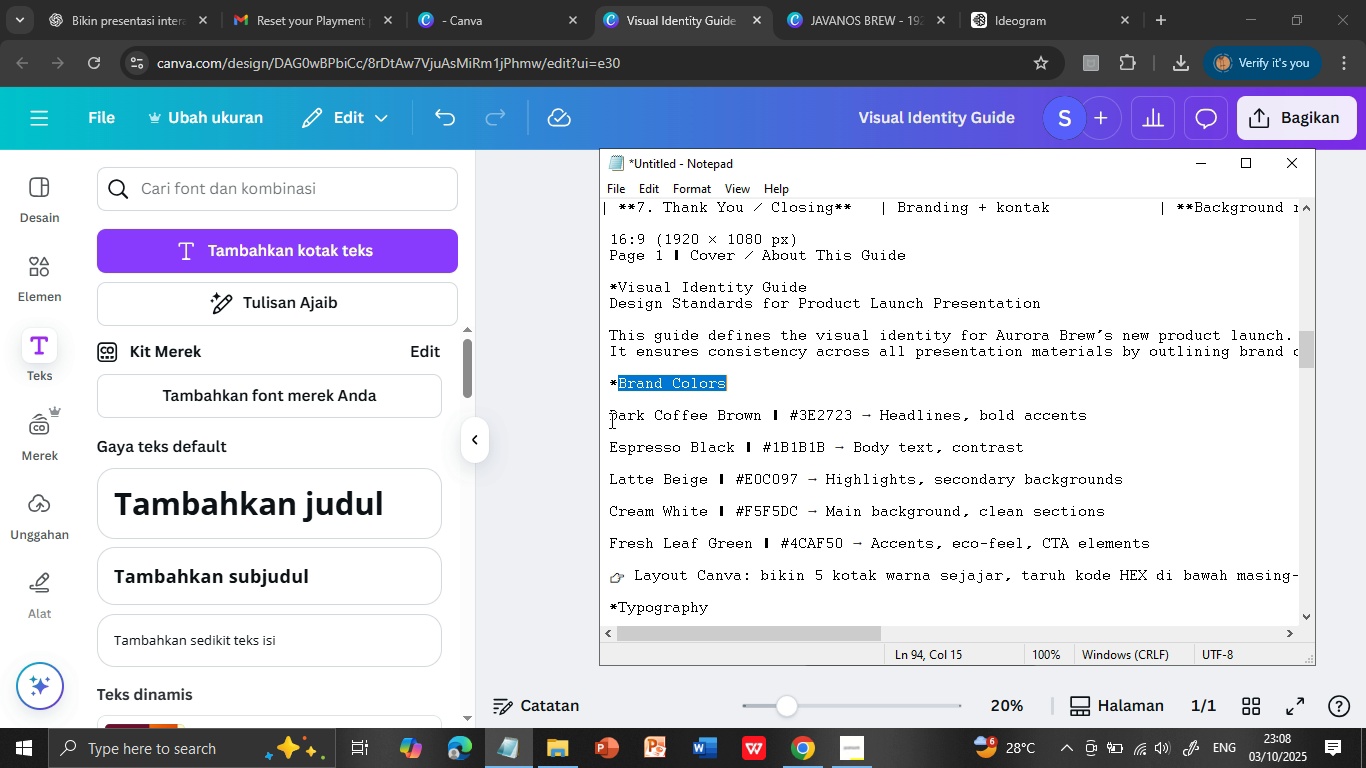 
left_click_drag(start_coordinate=[612, 414], to_coordinate=[1158, 541])
 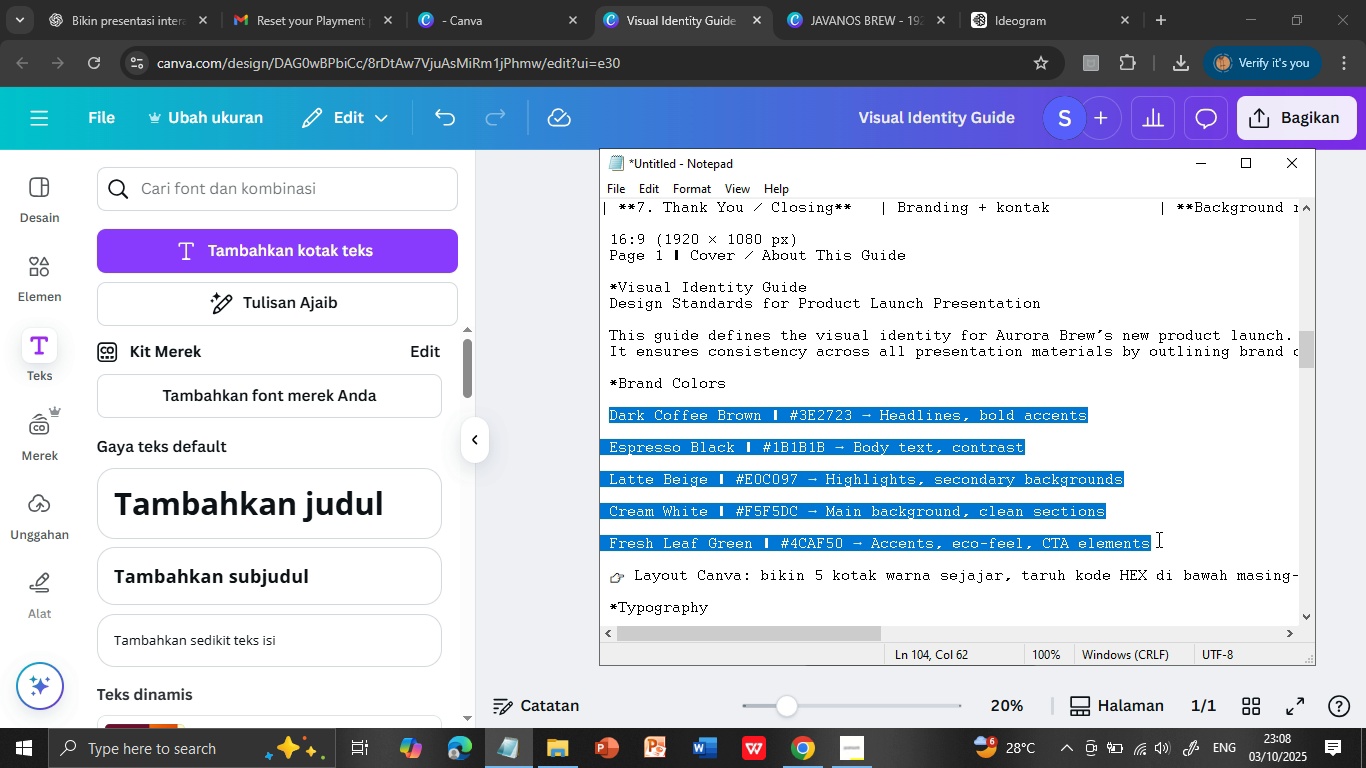 
key(Control+C)
 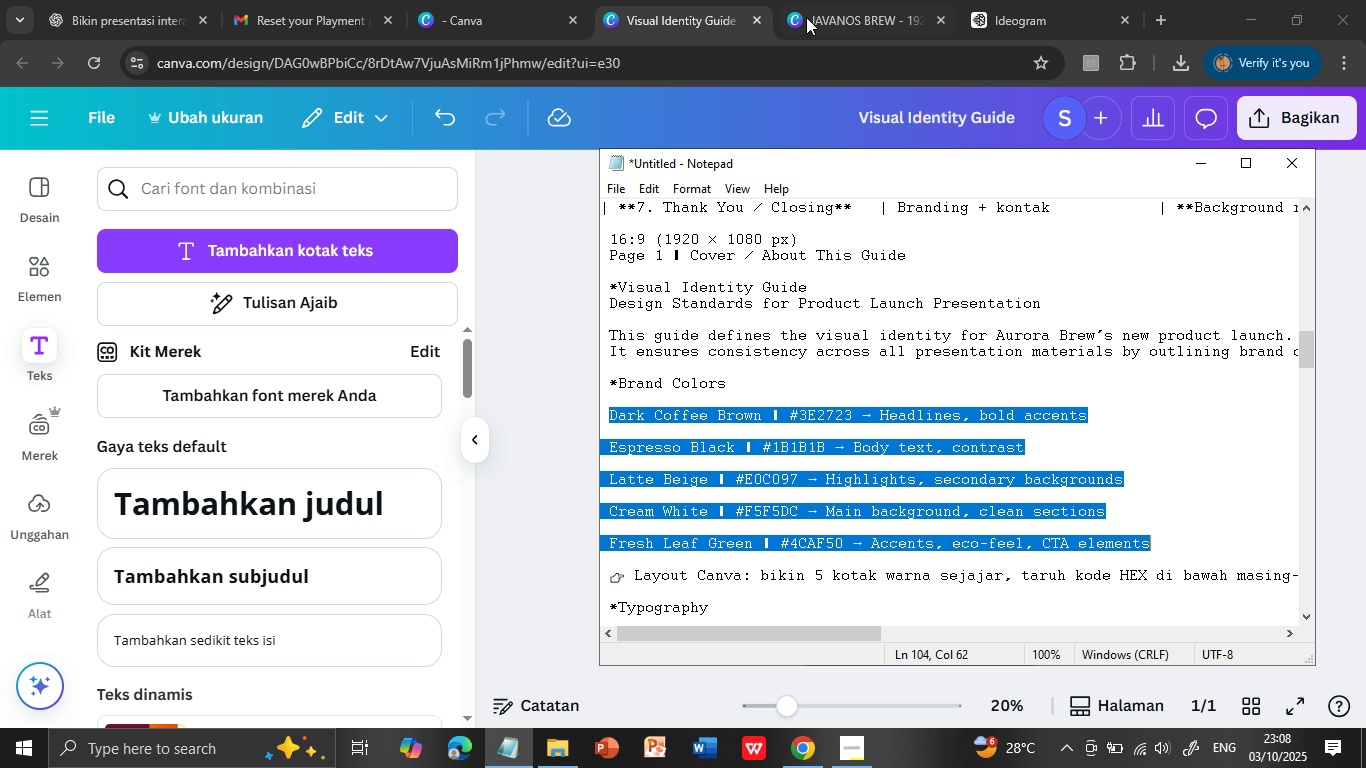 
left_click([811, 10])
 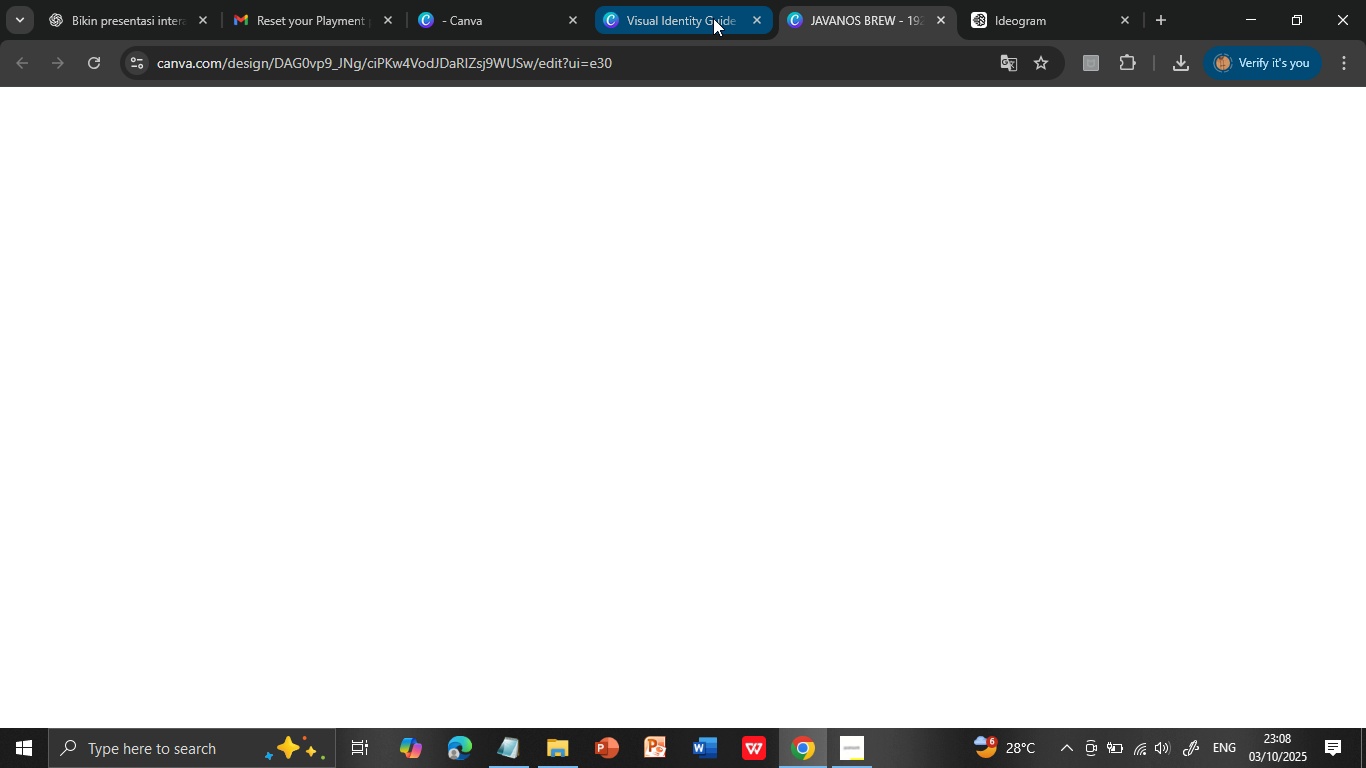 
left_click([713, 18])
 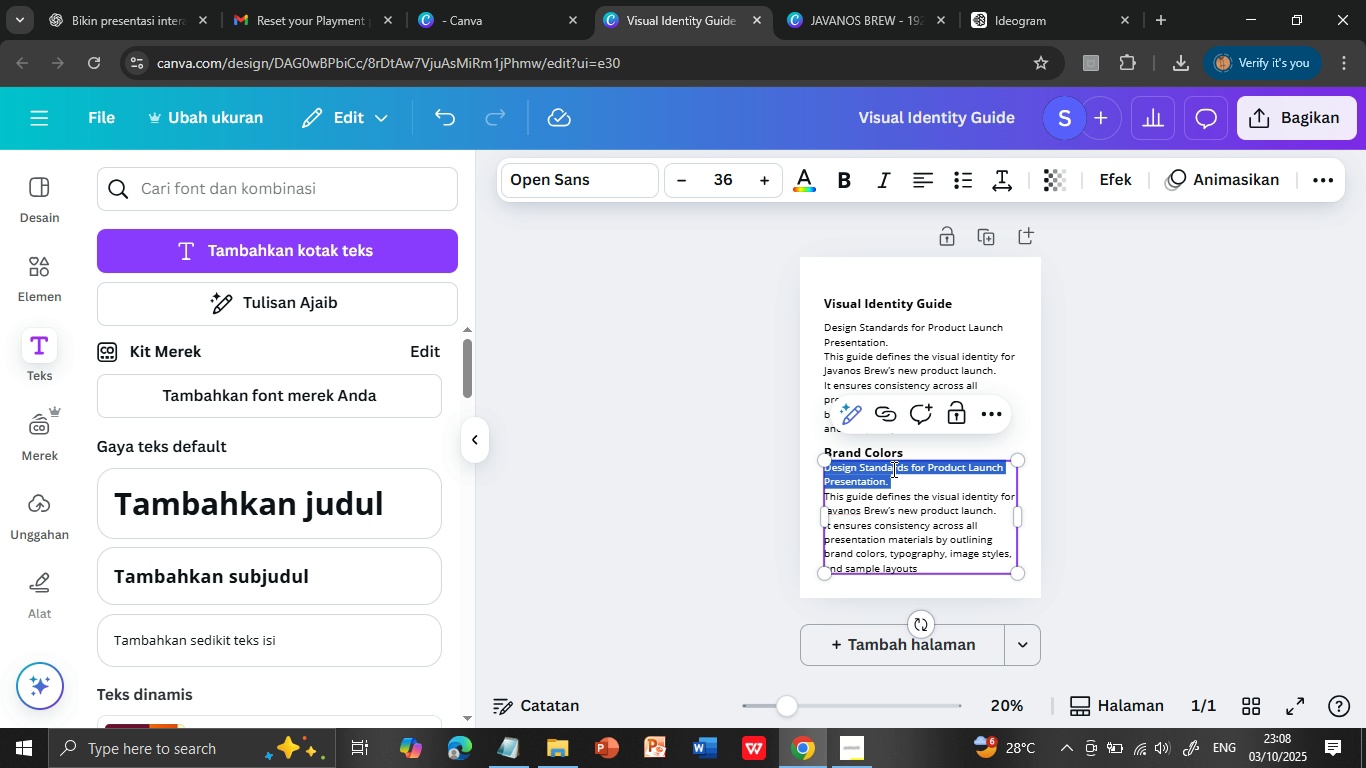 
double_click([892, 475])
 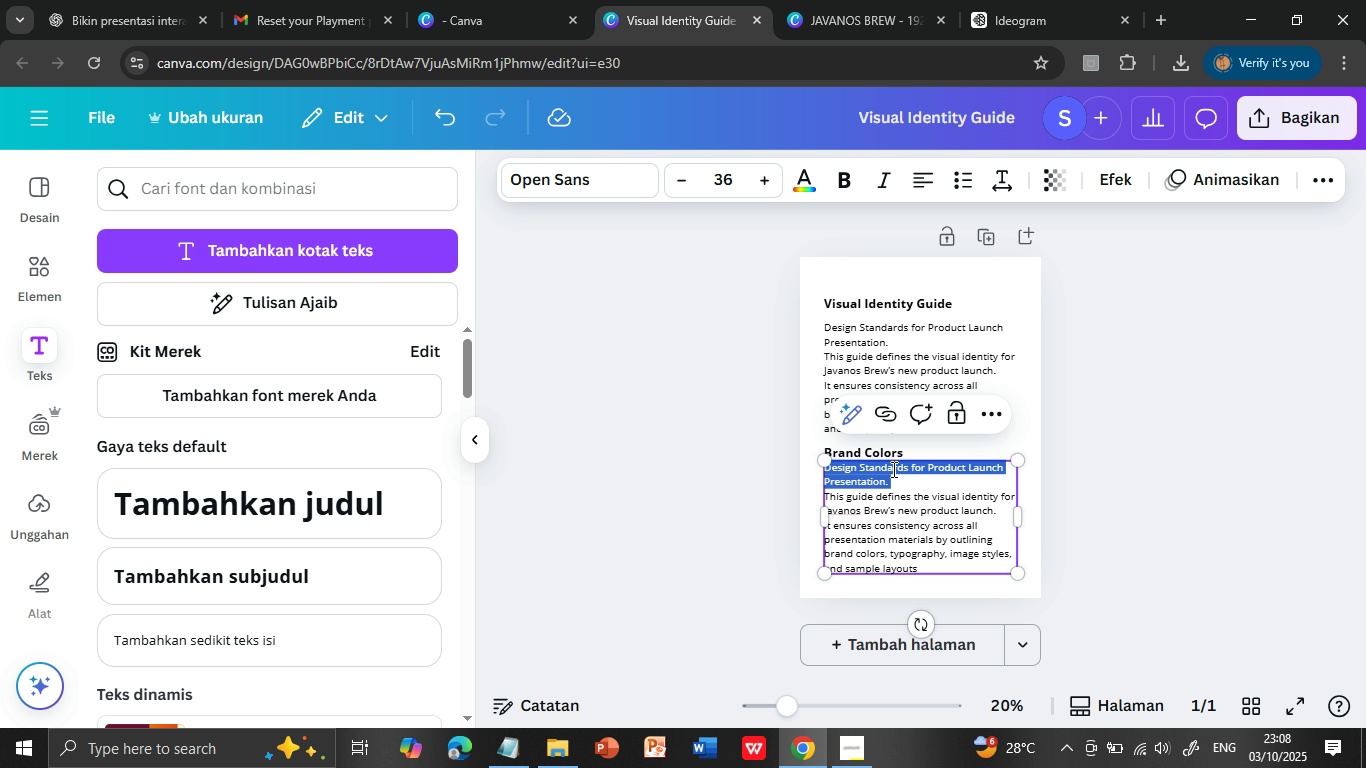 
triple_click([892, 475])
 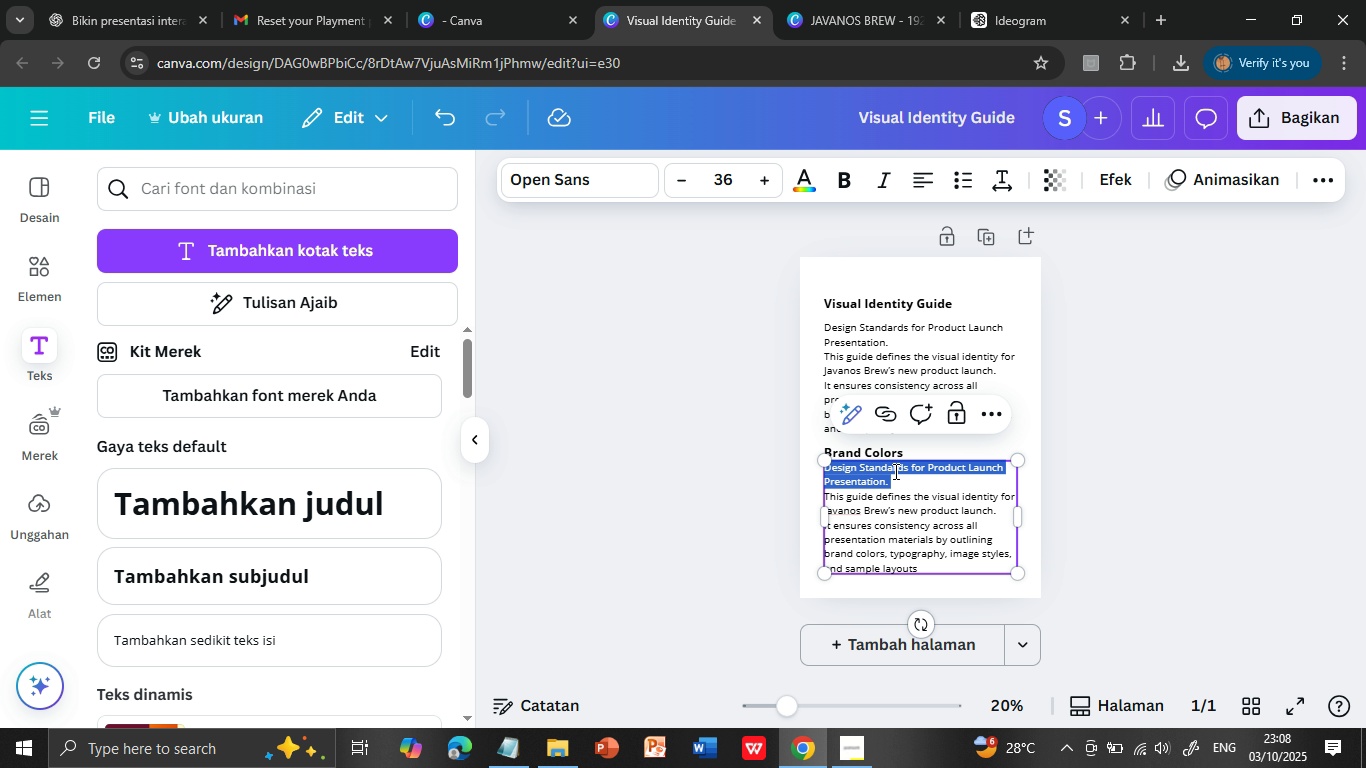 
key(Shift+ArrowDown)
 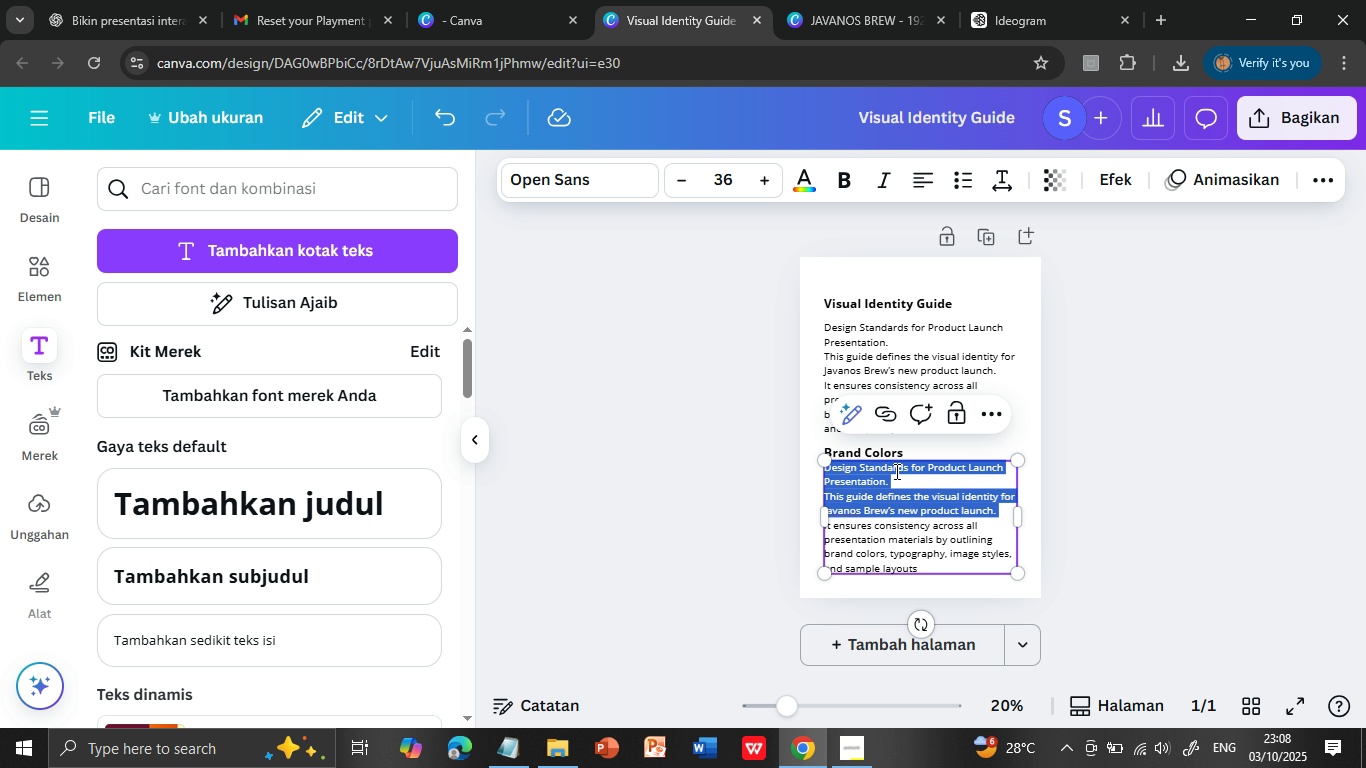 
key(Shift+ArrowDown)
 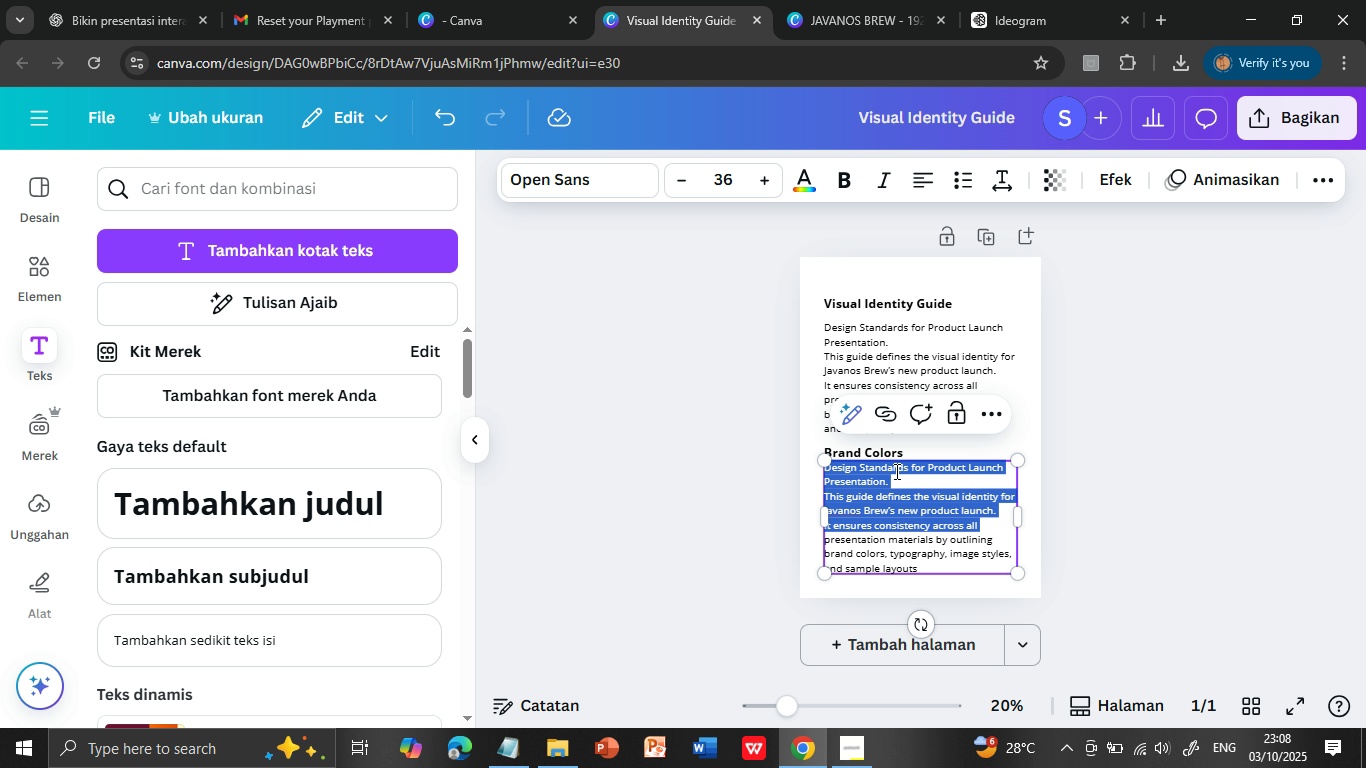 
key(Shift+ArrowDown)
 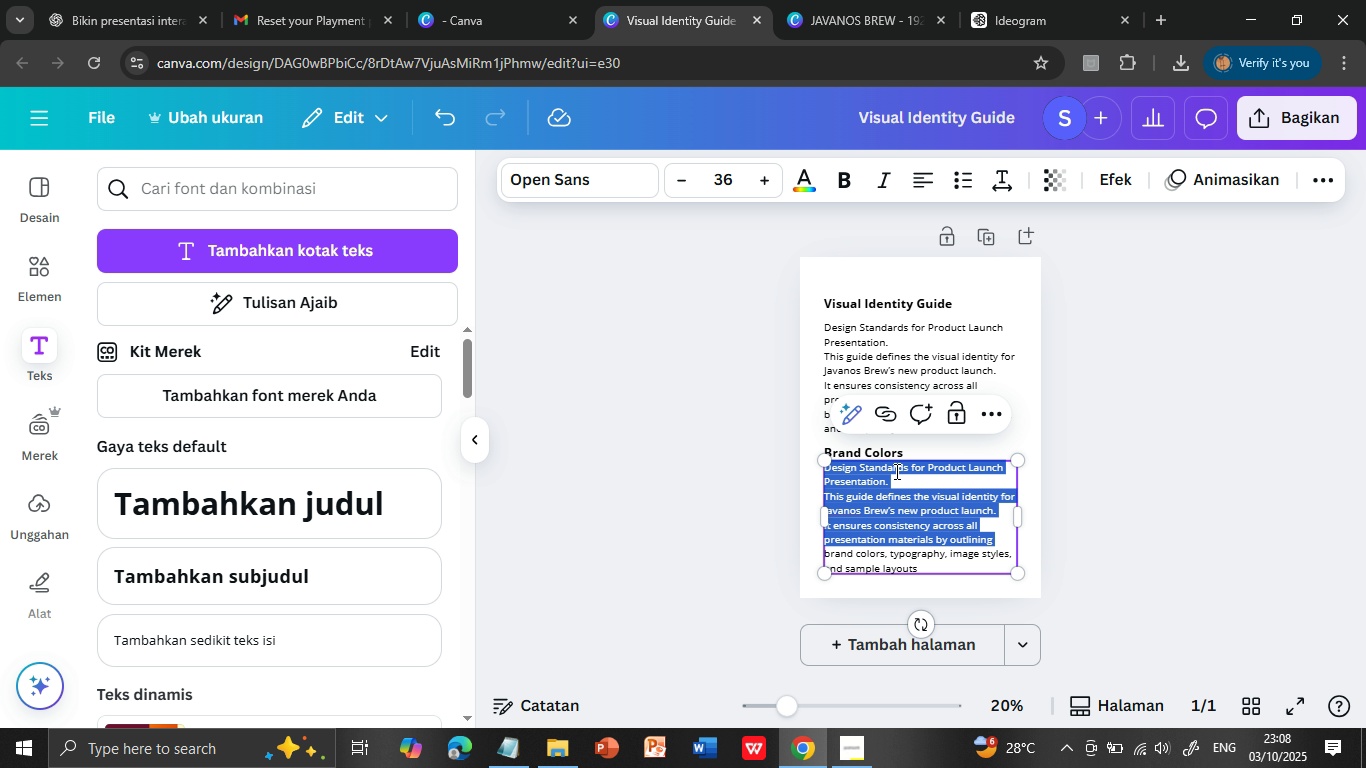 
key(Shift+ArrowDown)
 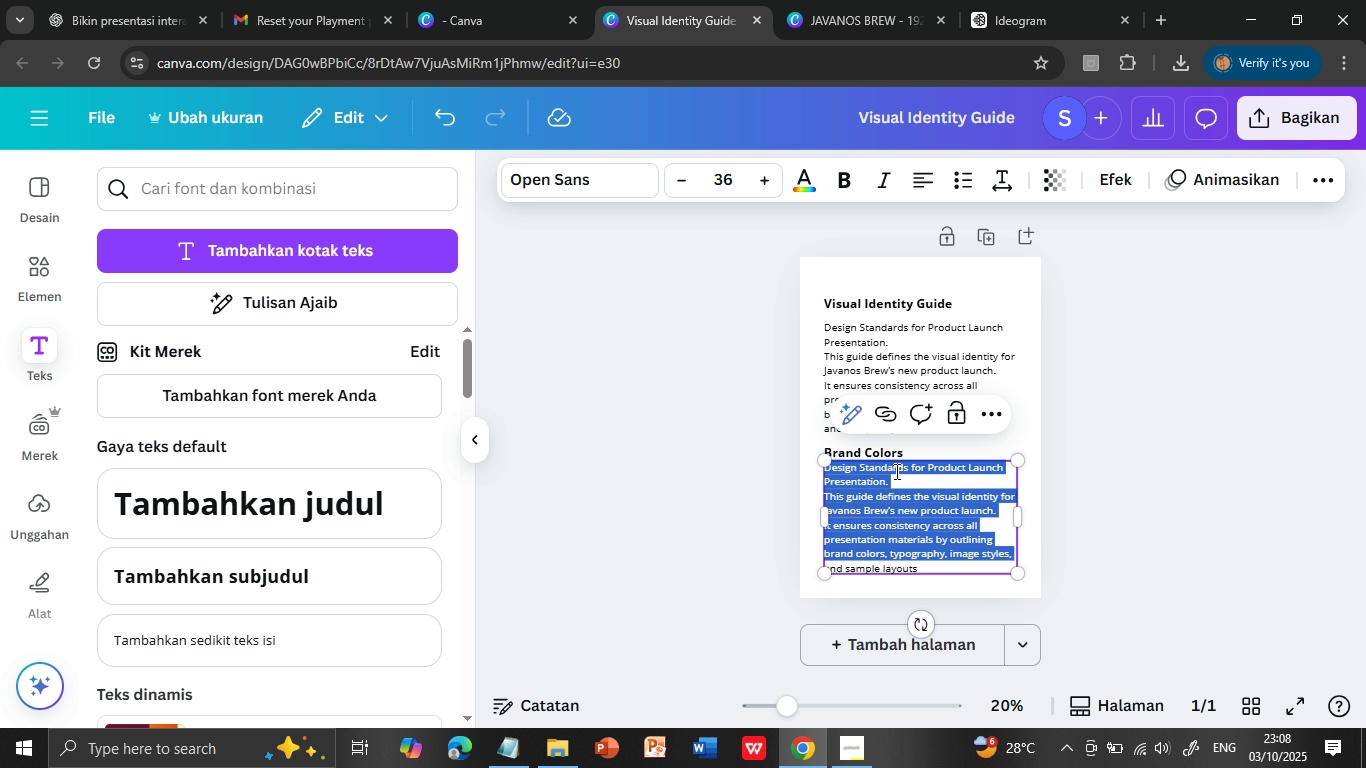 
key(Shift+ArrowDown)
 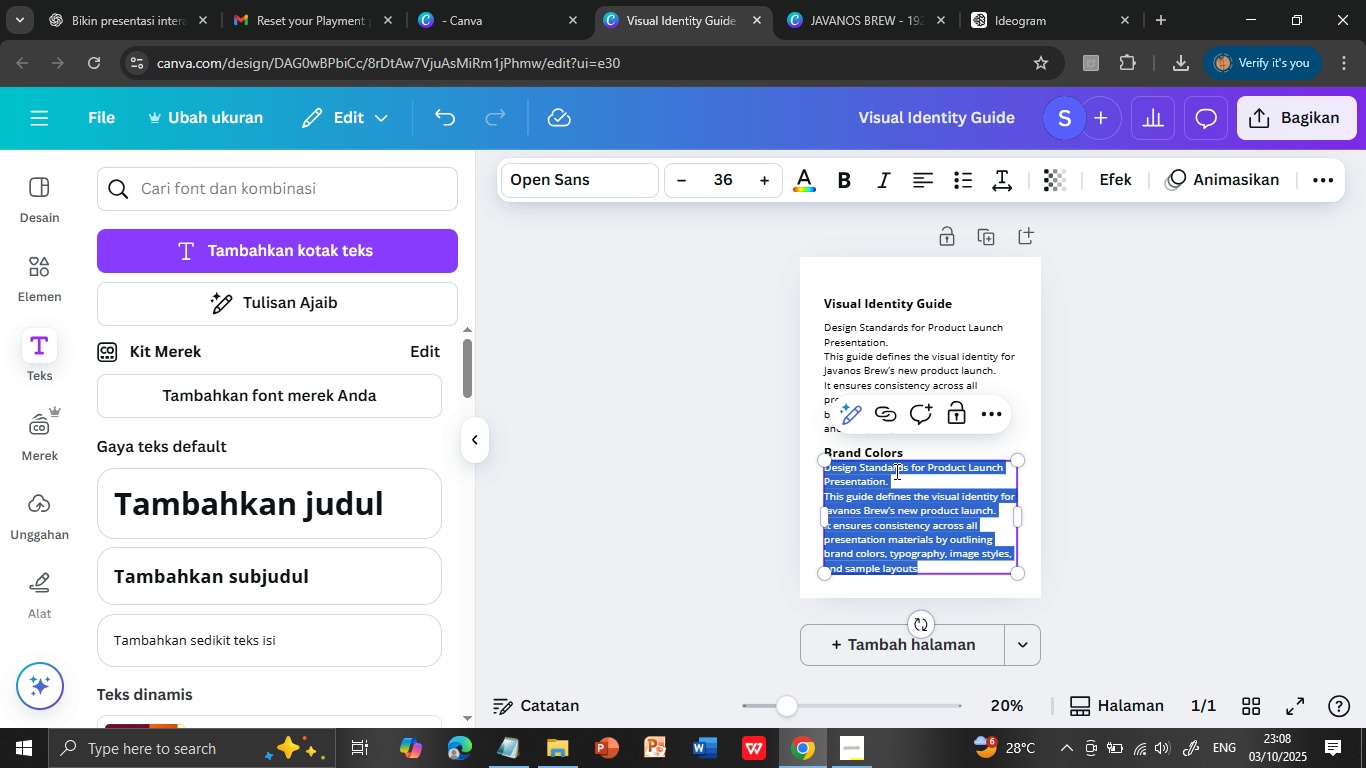 
key(Shift+ArrowDown)
 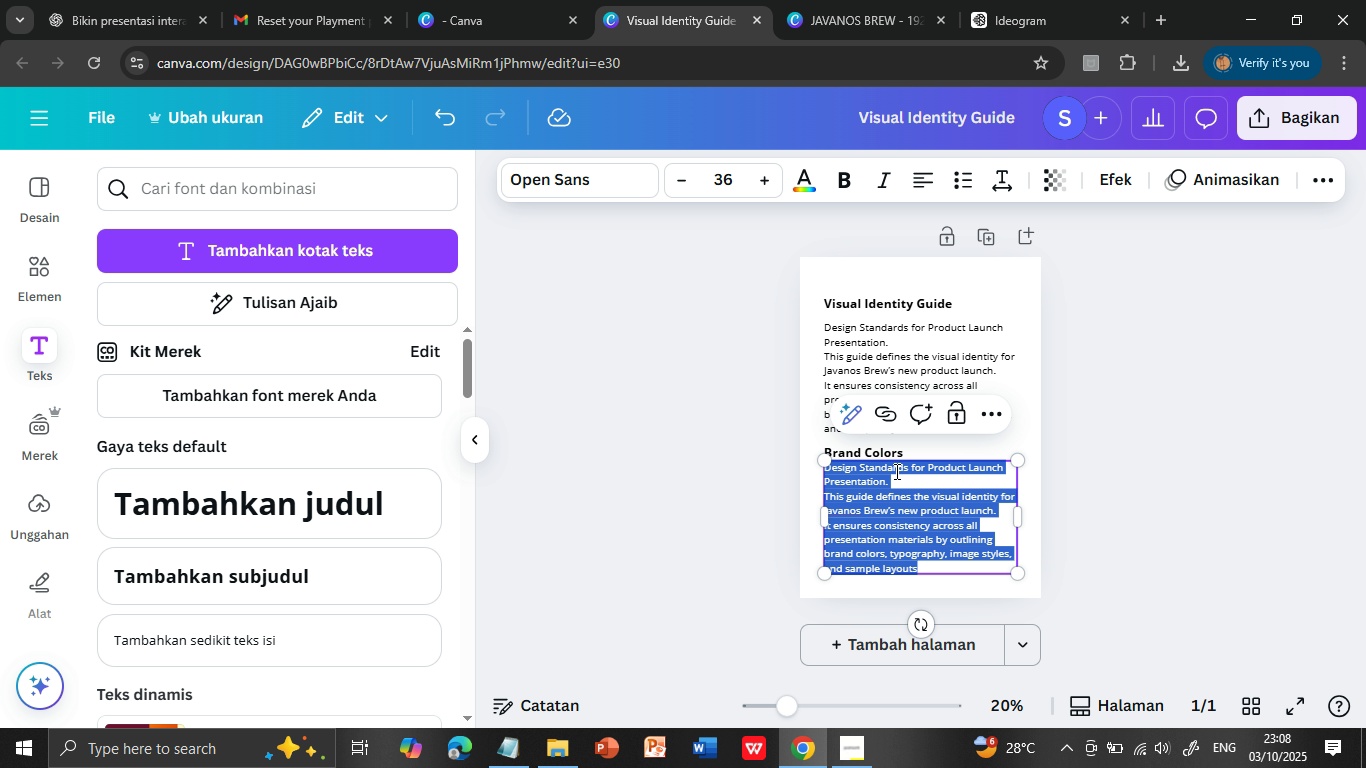 
key(Control+V)
 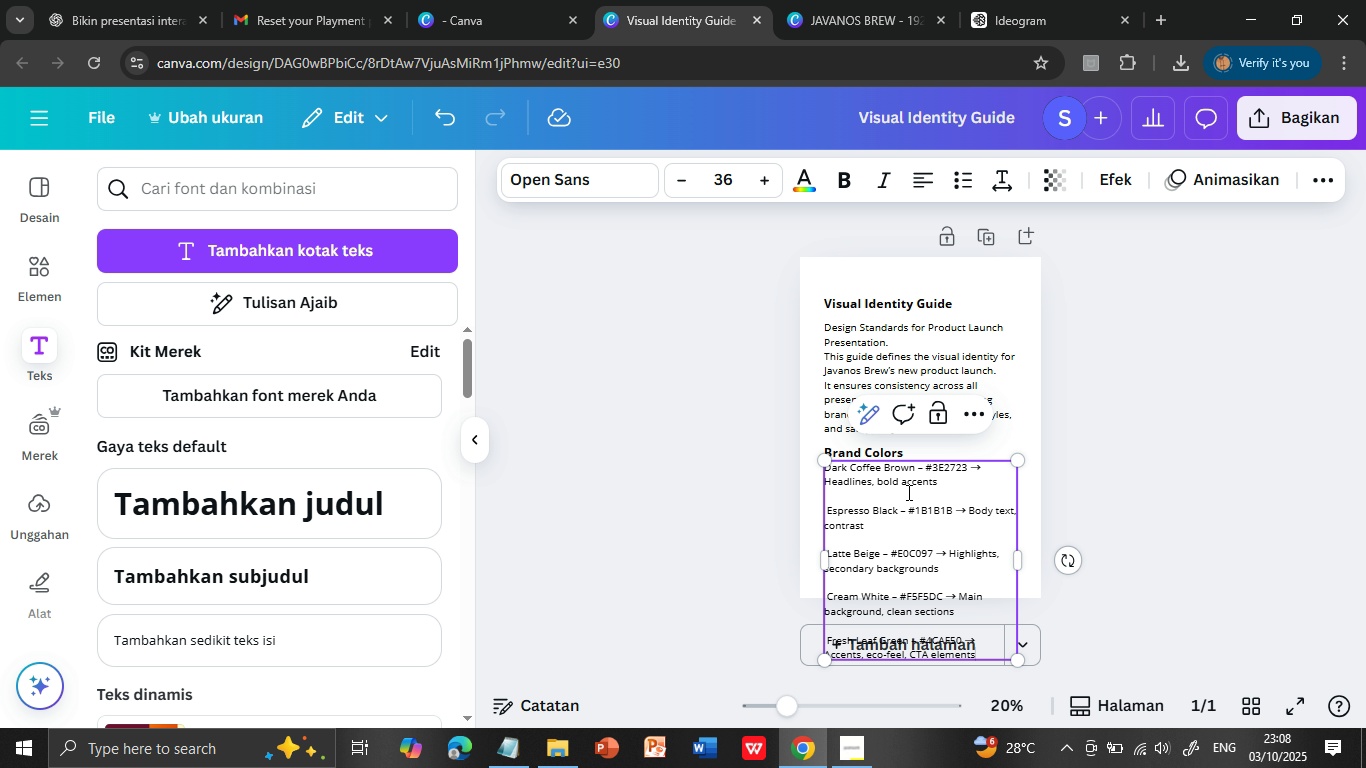 
double_click([907, 492])
 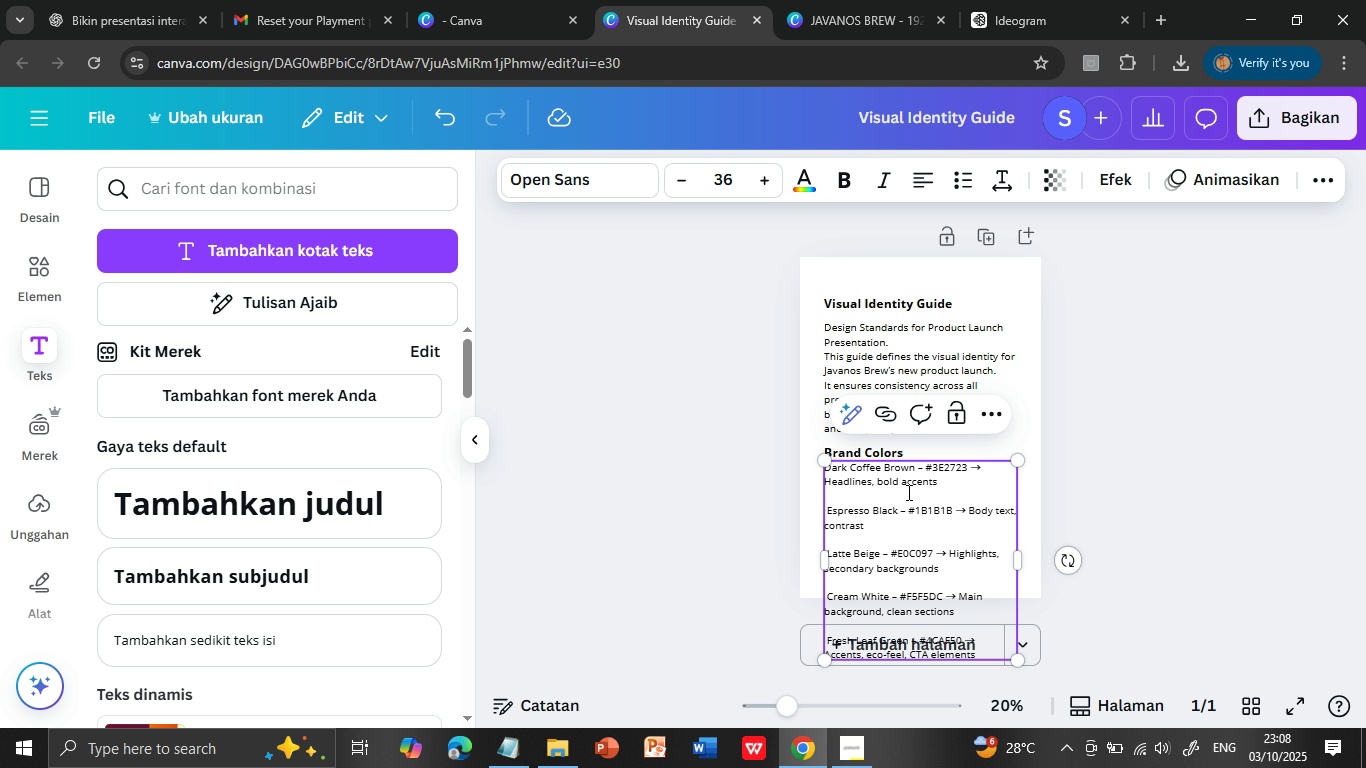 
triple_click([907, 492])
 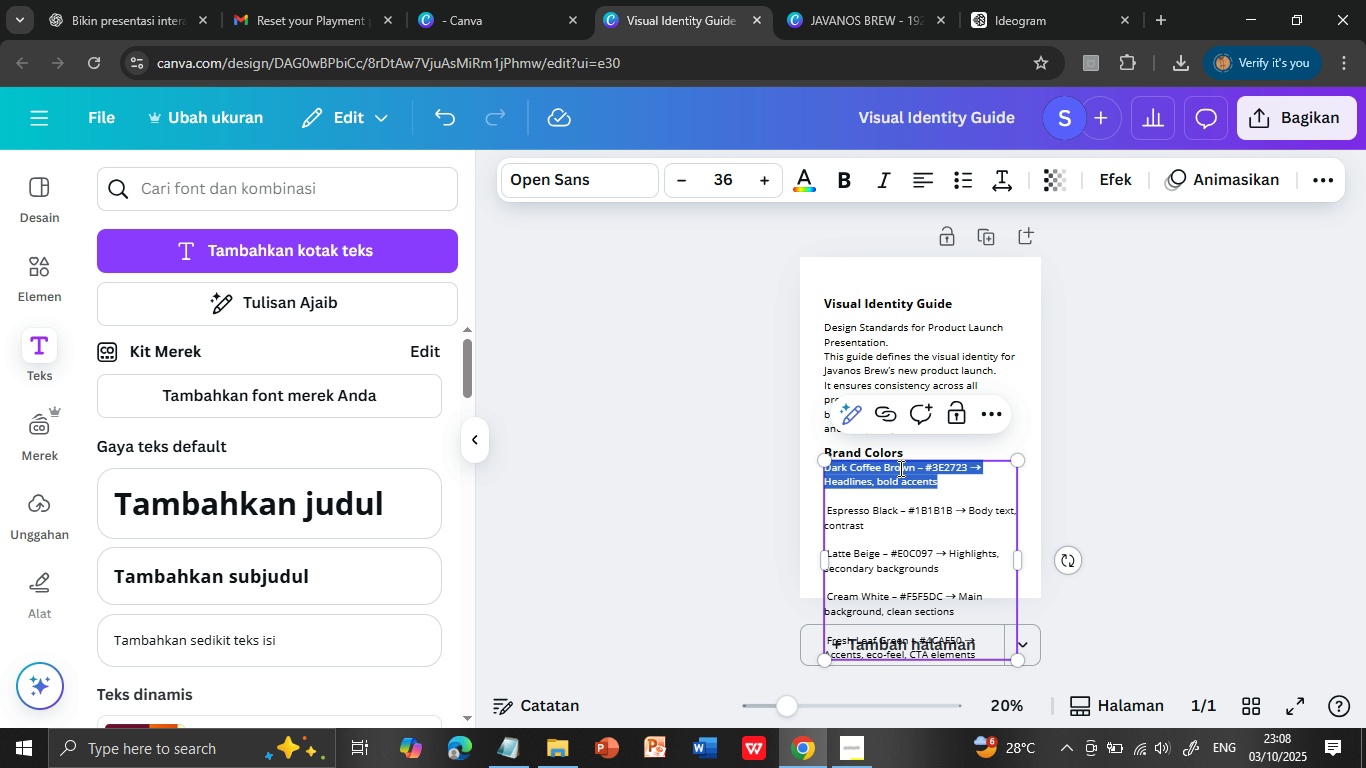 
double_click([899, 468])
 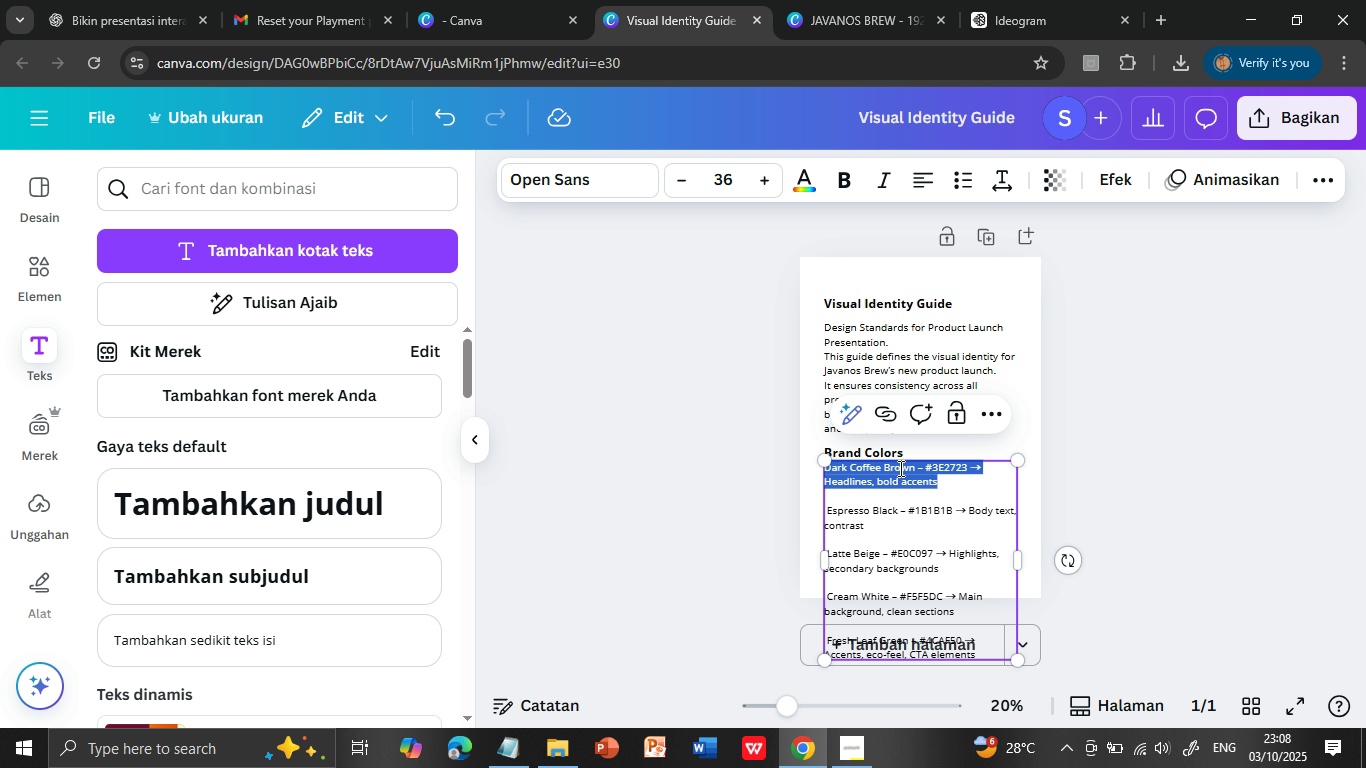 
triple_click([899, 468])
 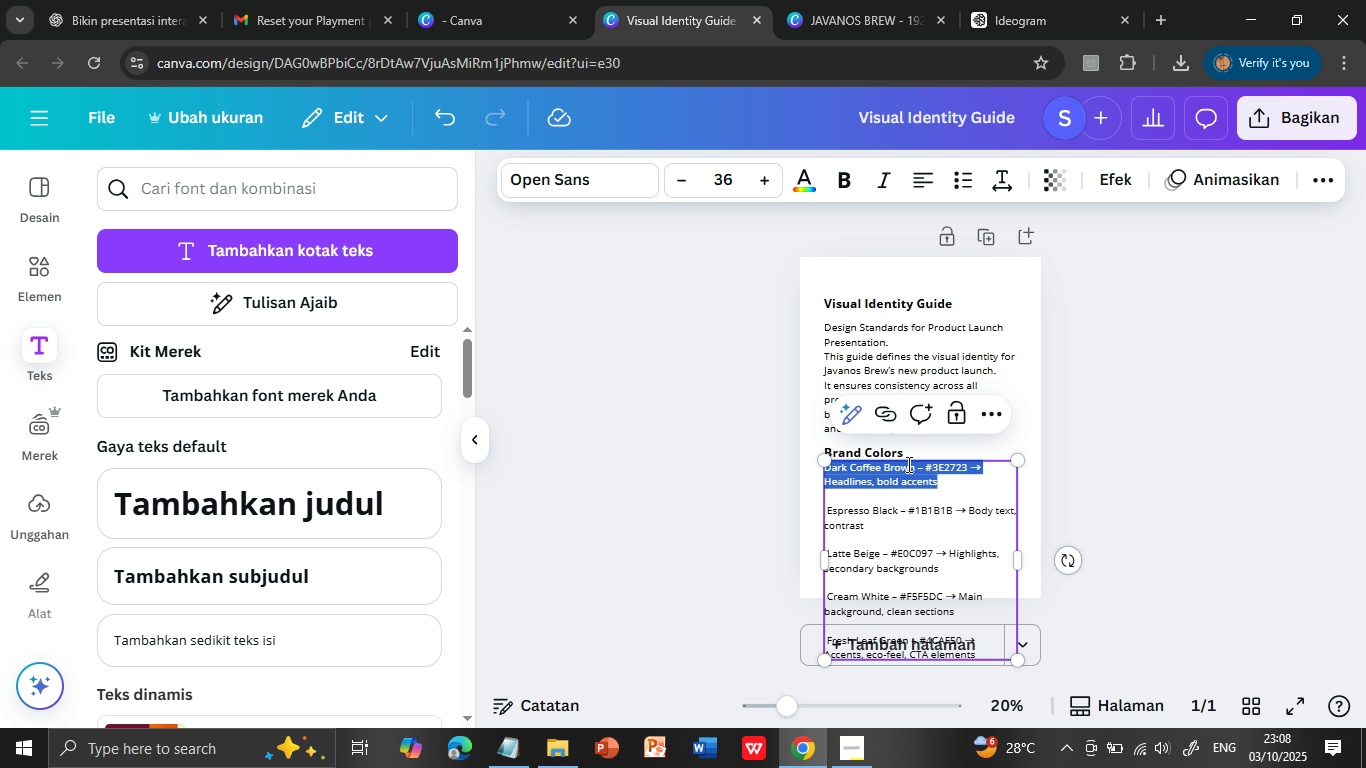 
hold_key(key=ArrowDown, duration=1.52)
 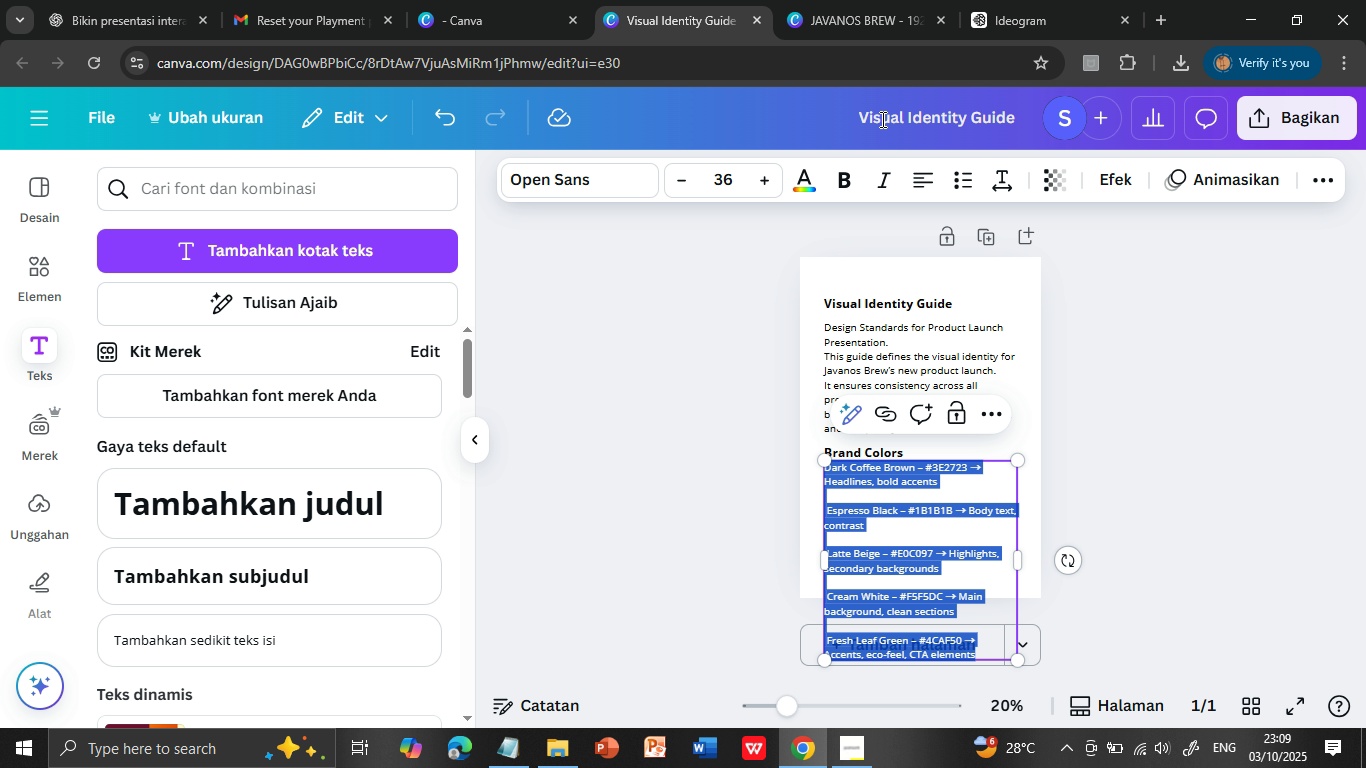 
key(Shift+ArrowDown)
 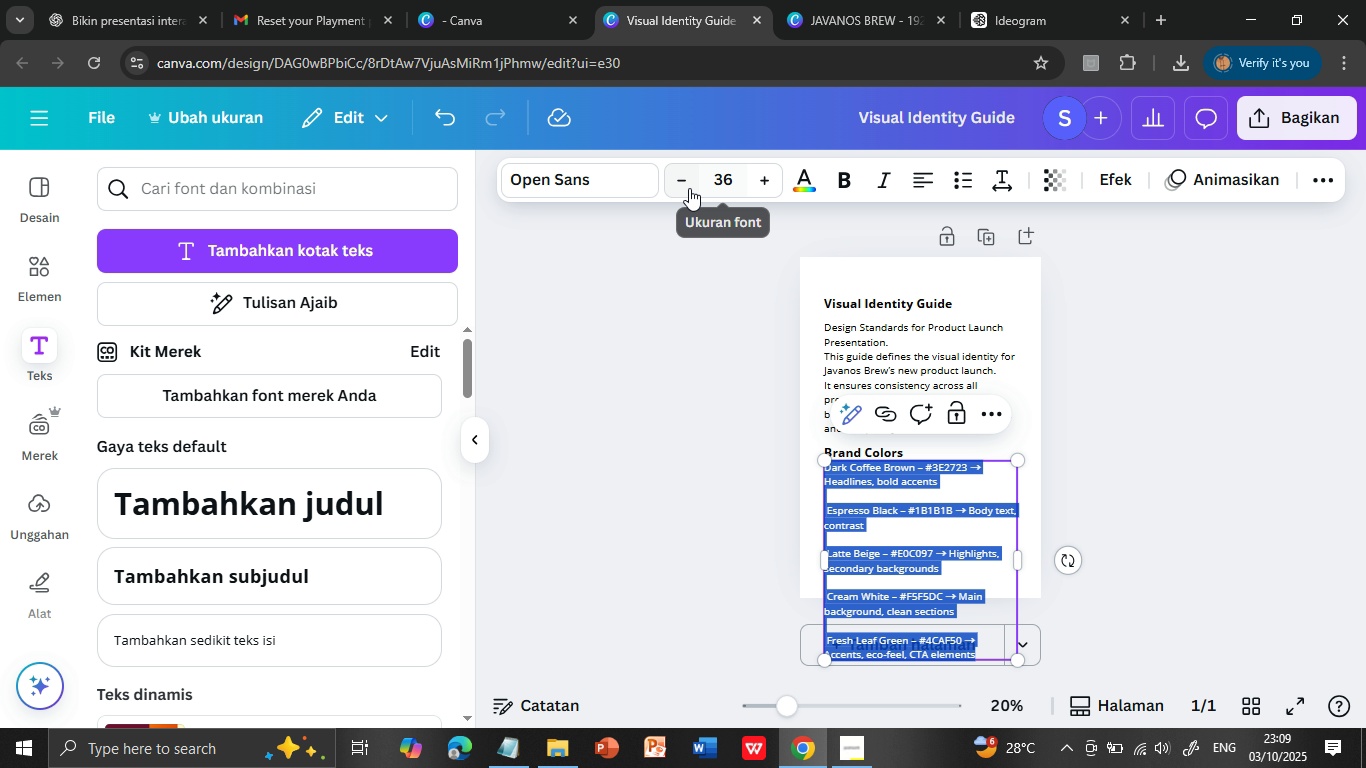 
left_click([685, 180])
 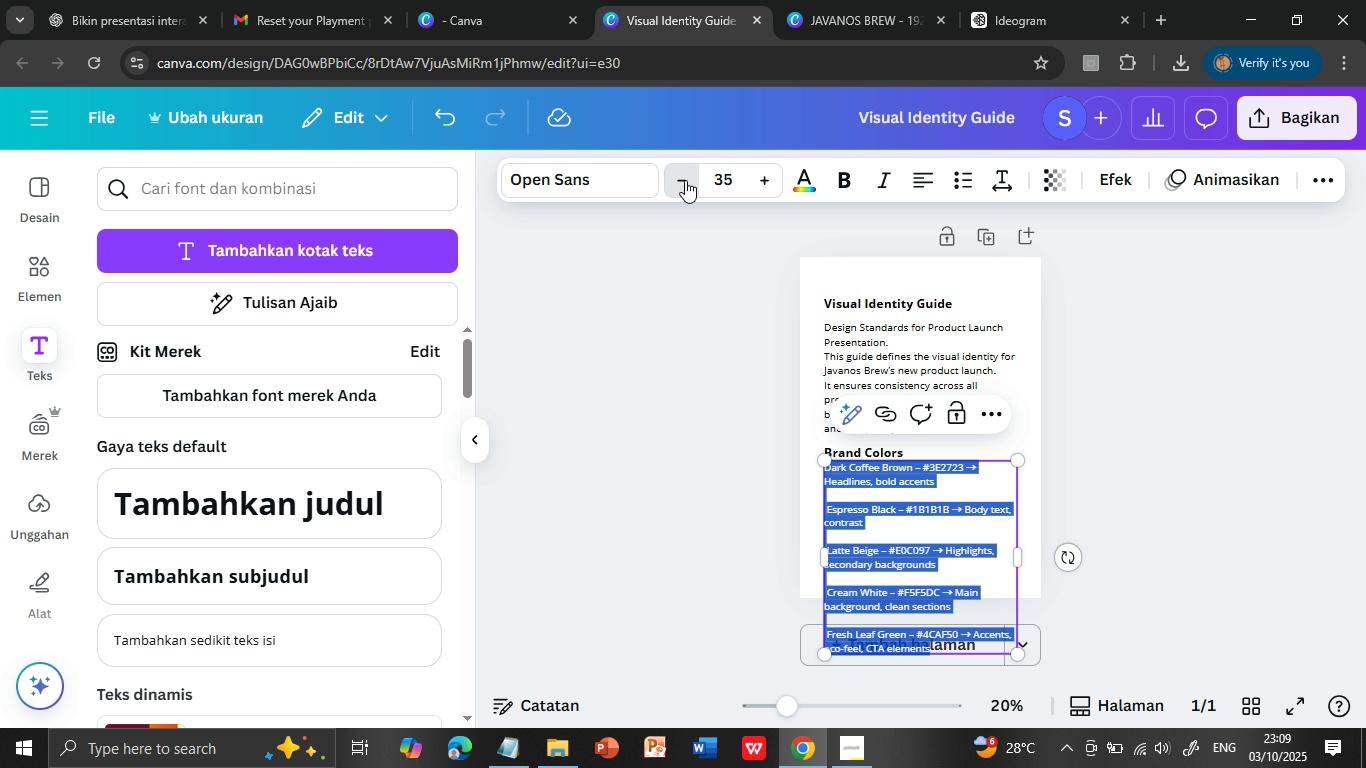 
left_click([685, 180])
 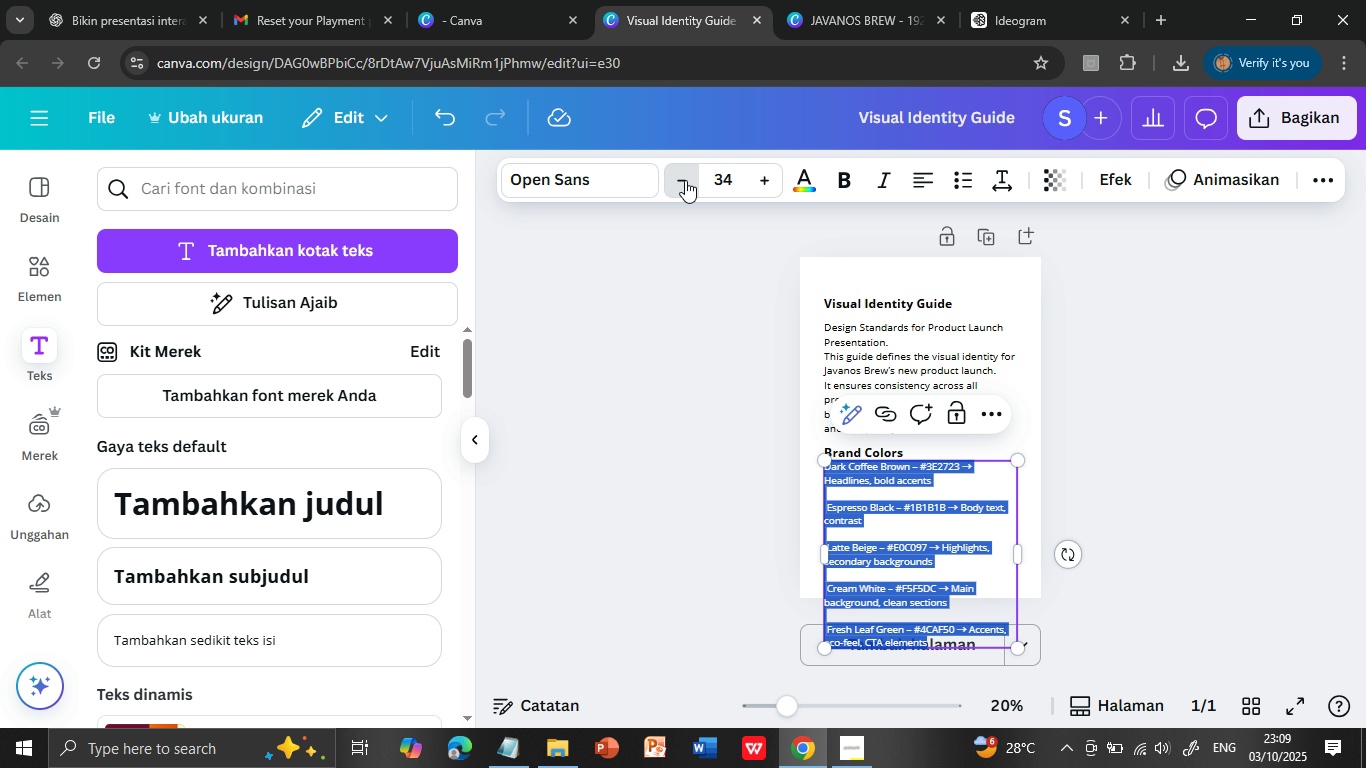 
double_click([685, 180])
 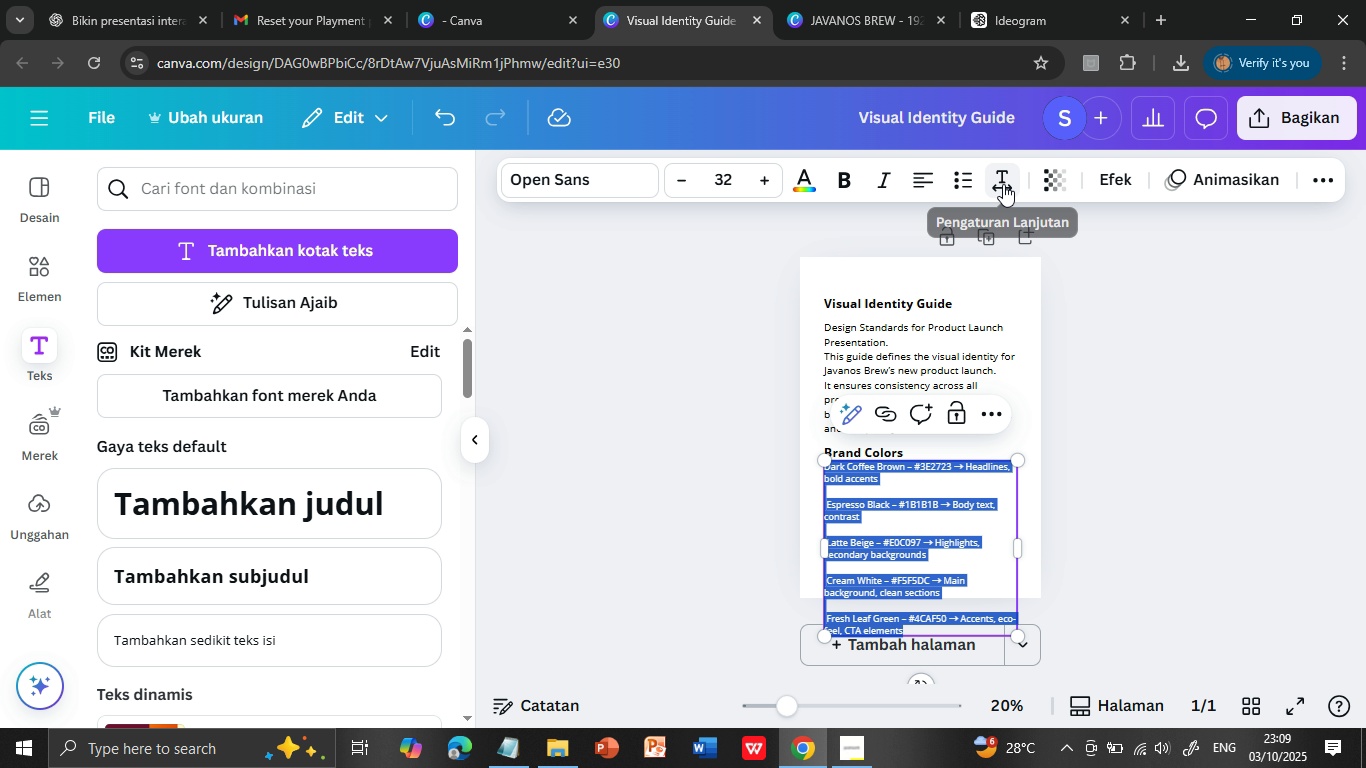 
left_click([1001, 181])
 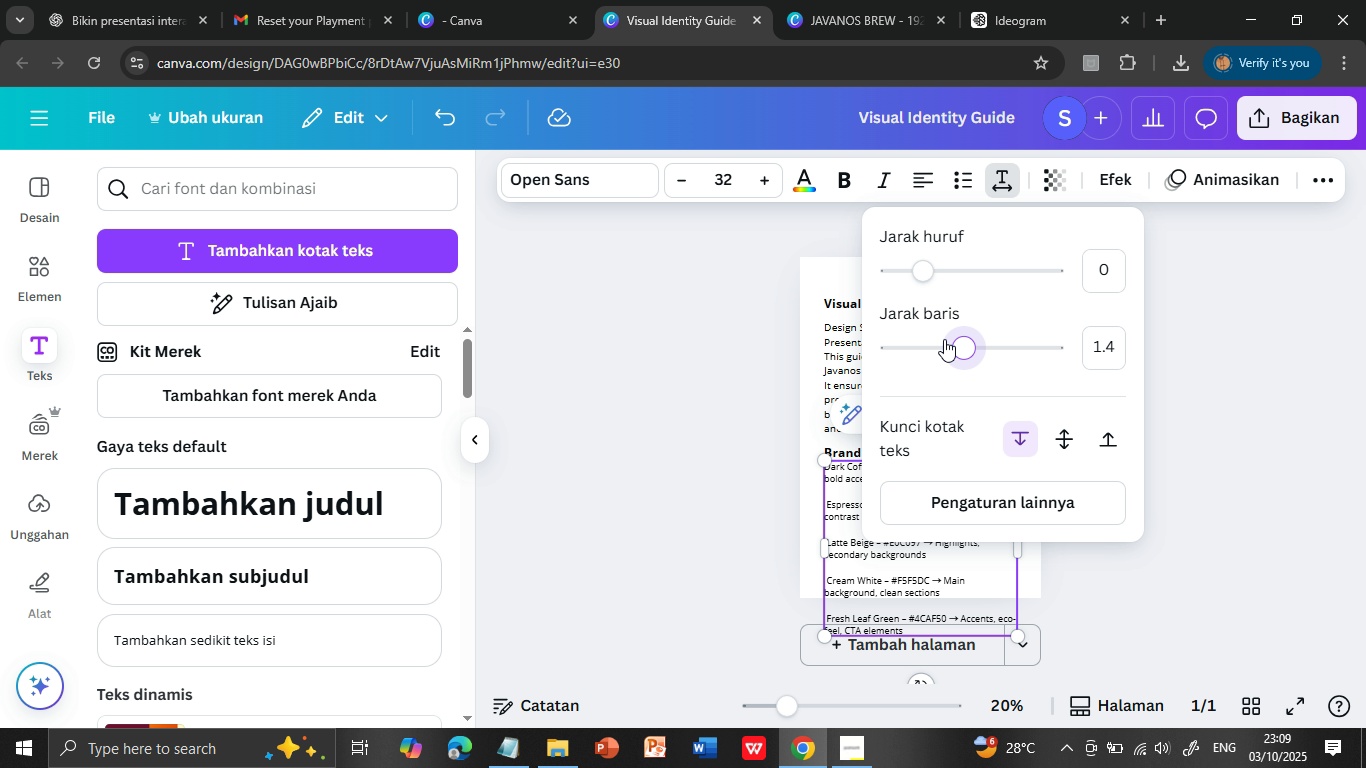 
left_click_drag(start_coordinate=[960, 339], to_coordinate=[920, 343])
 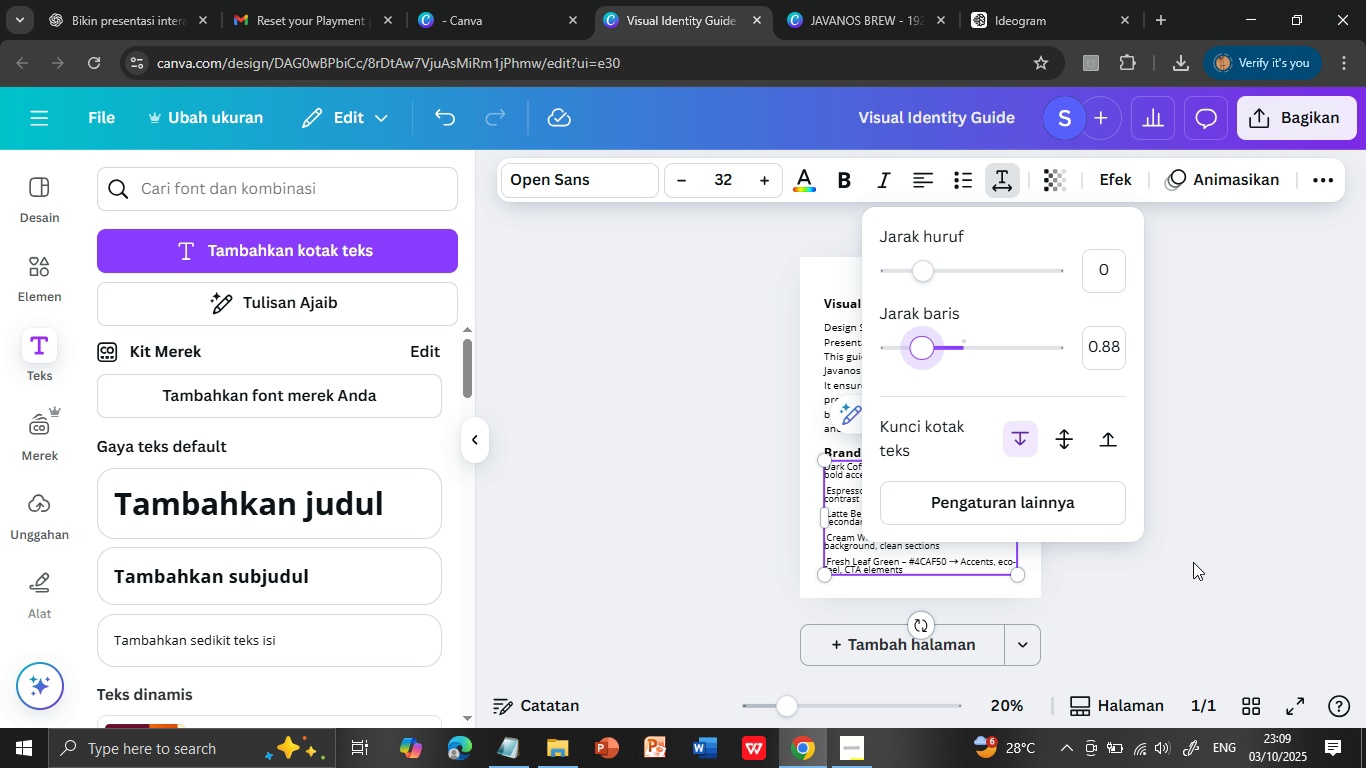 
left_click([1196, 563])
 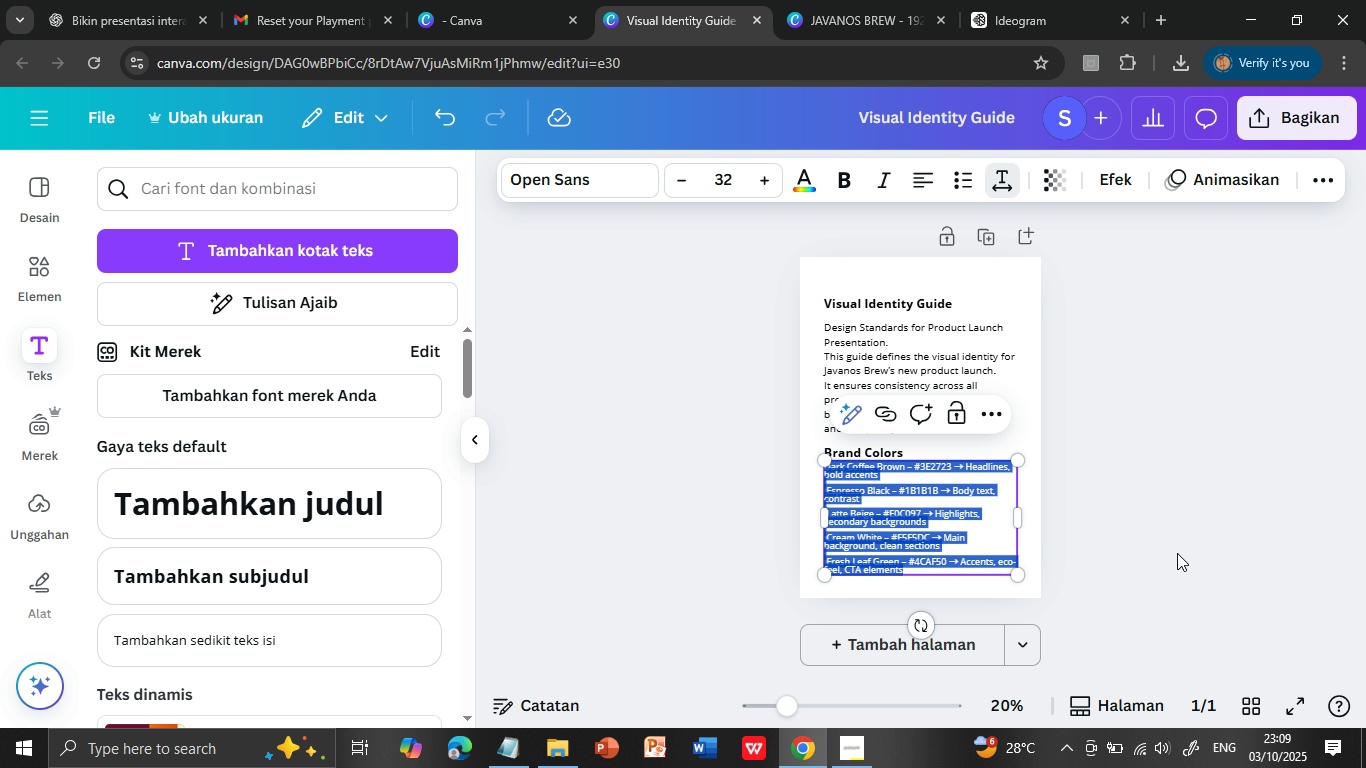 
left_click([1177, 553])
 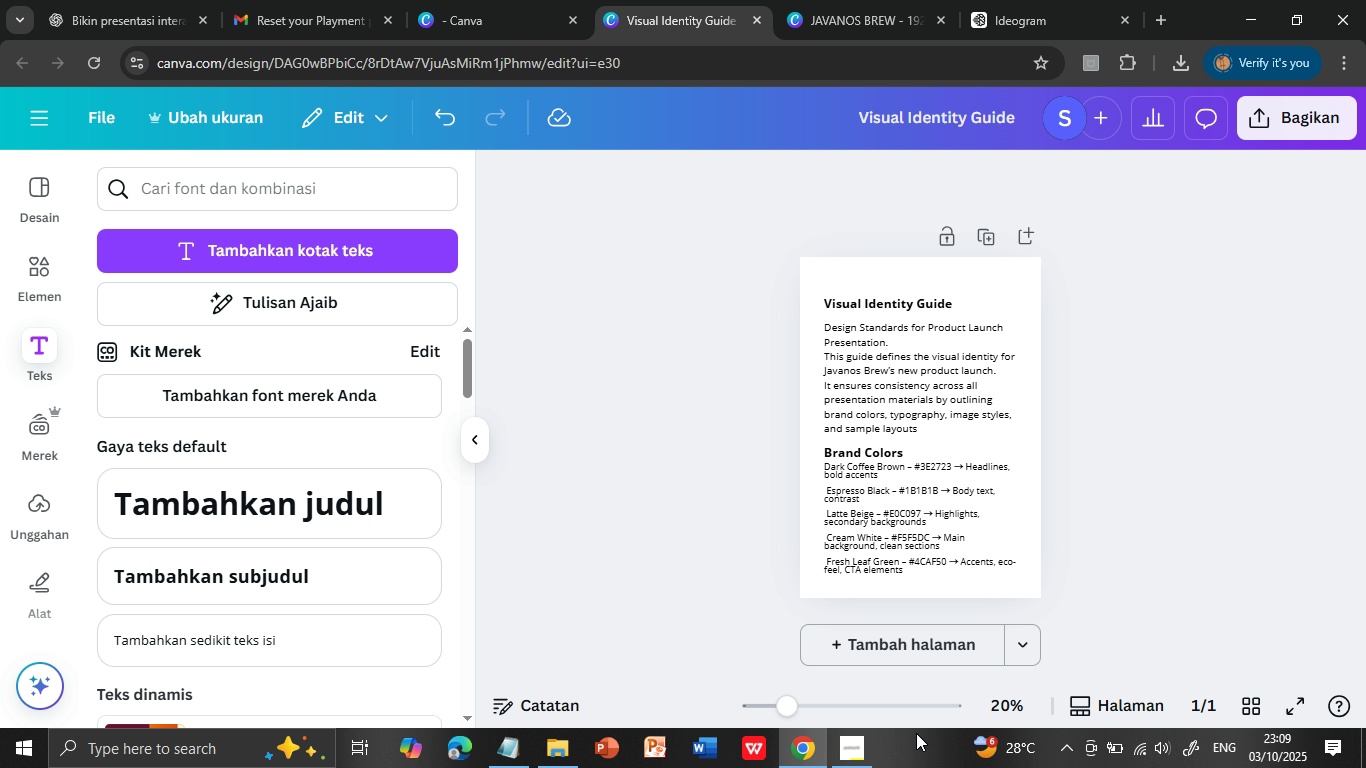 
left_click_drag(start_coordinate=[791, 712], to_coordinate=[801, 714])
 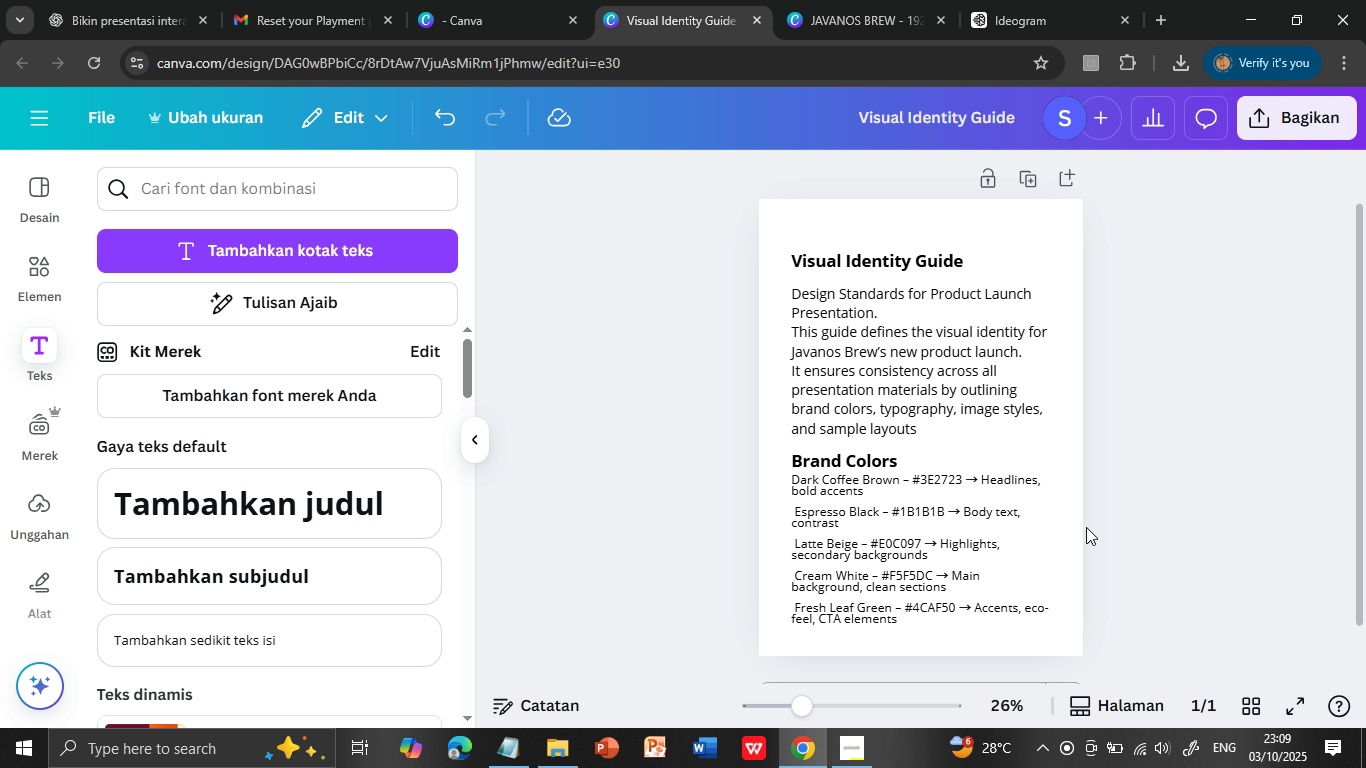 
wait(7.3)
 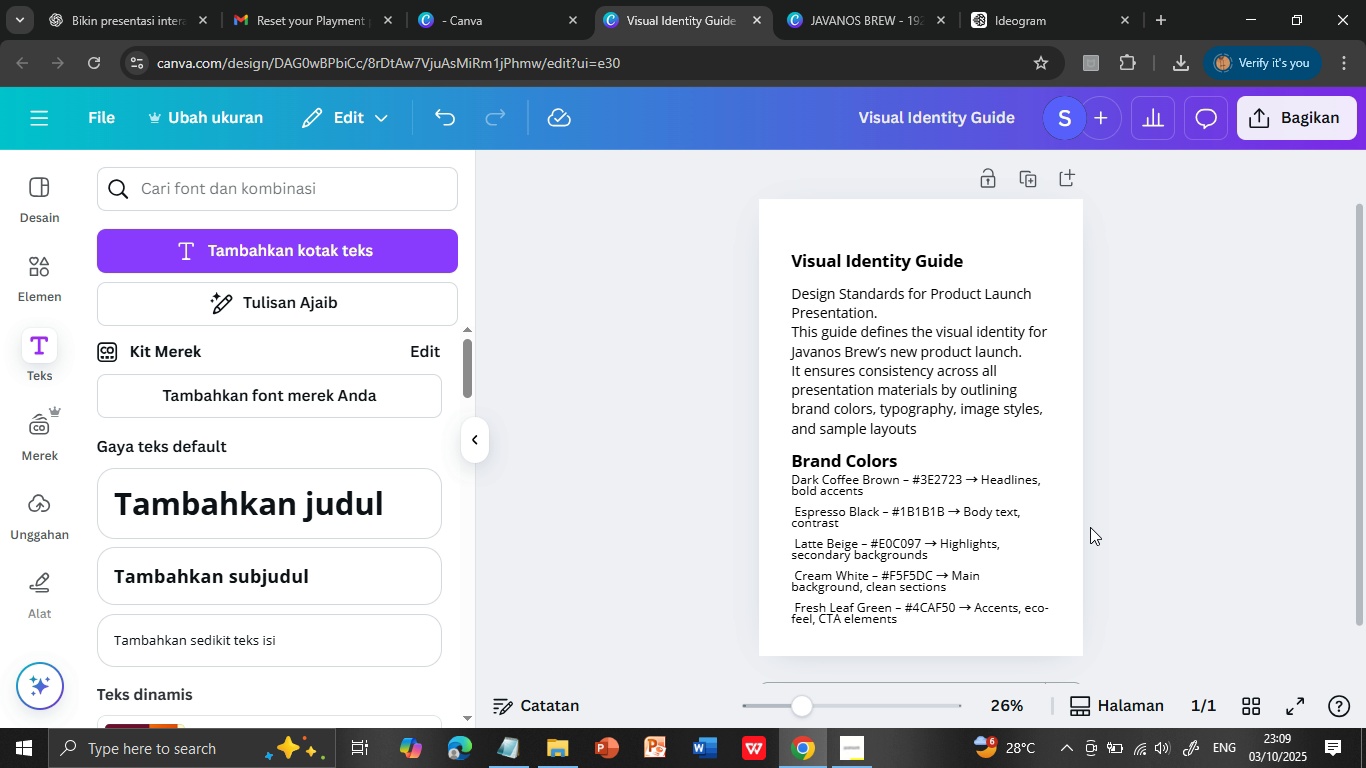 
left_click([968, 521])
 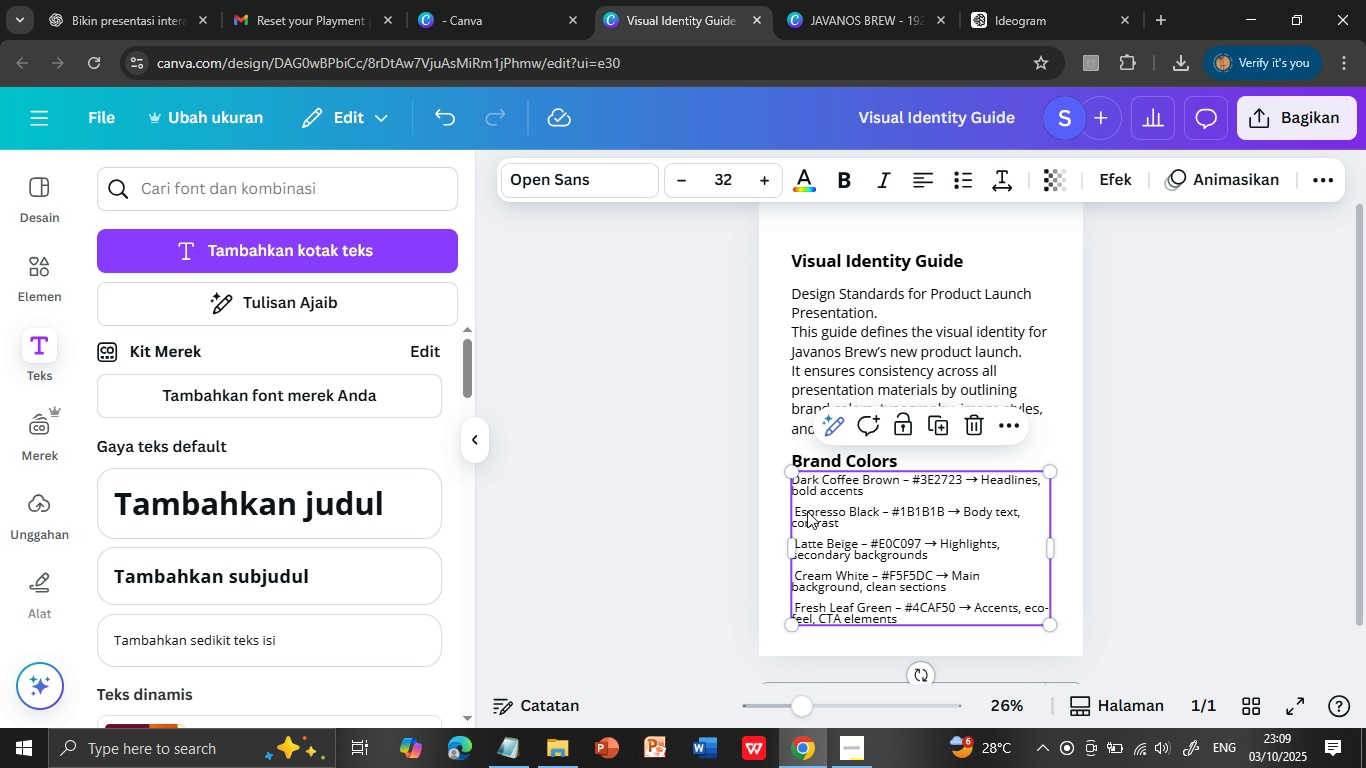 
left_click([806, 508])
 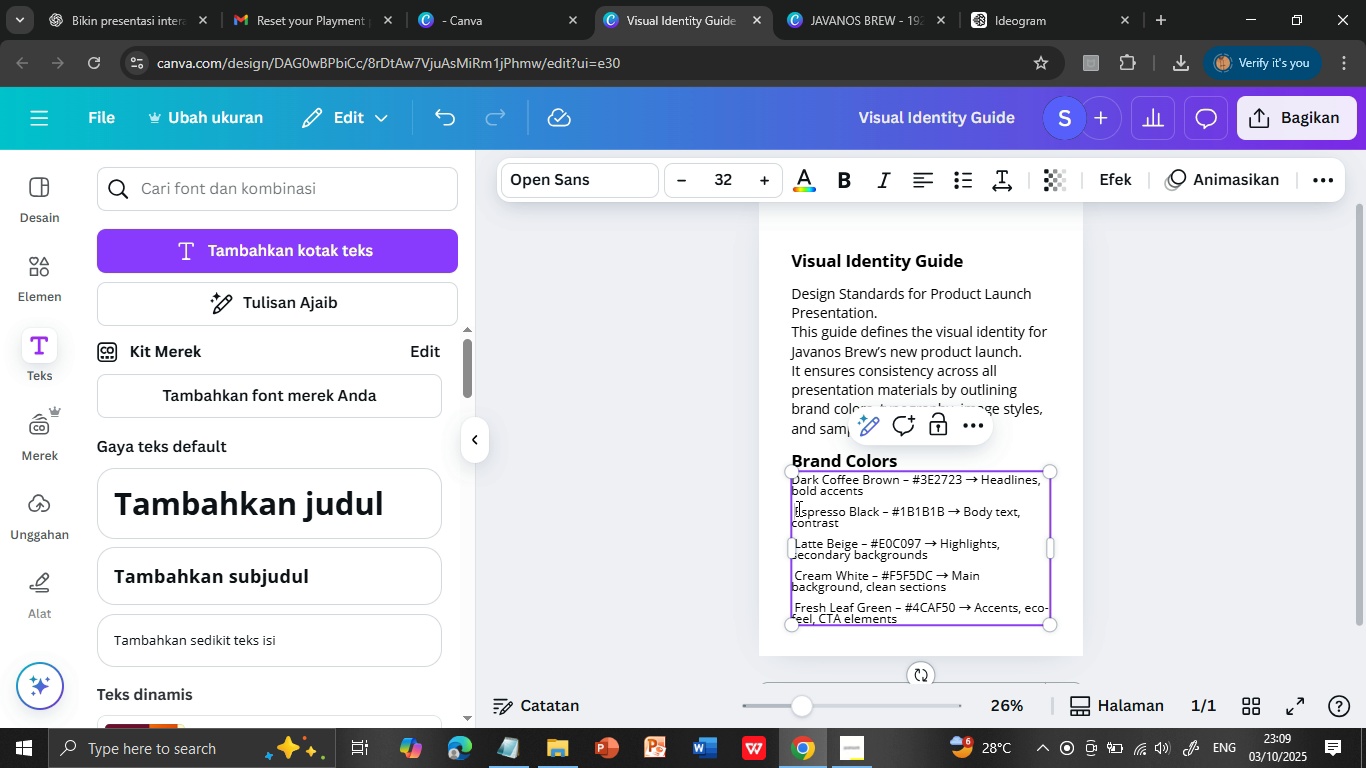 
left_click([797, 508])
 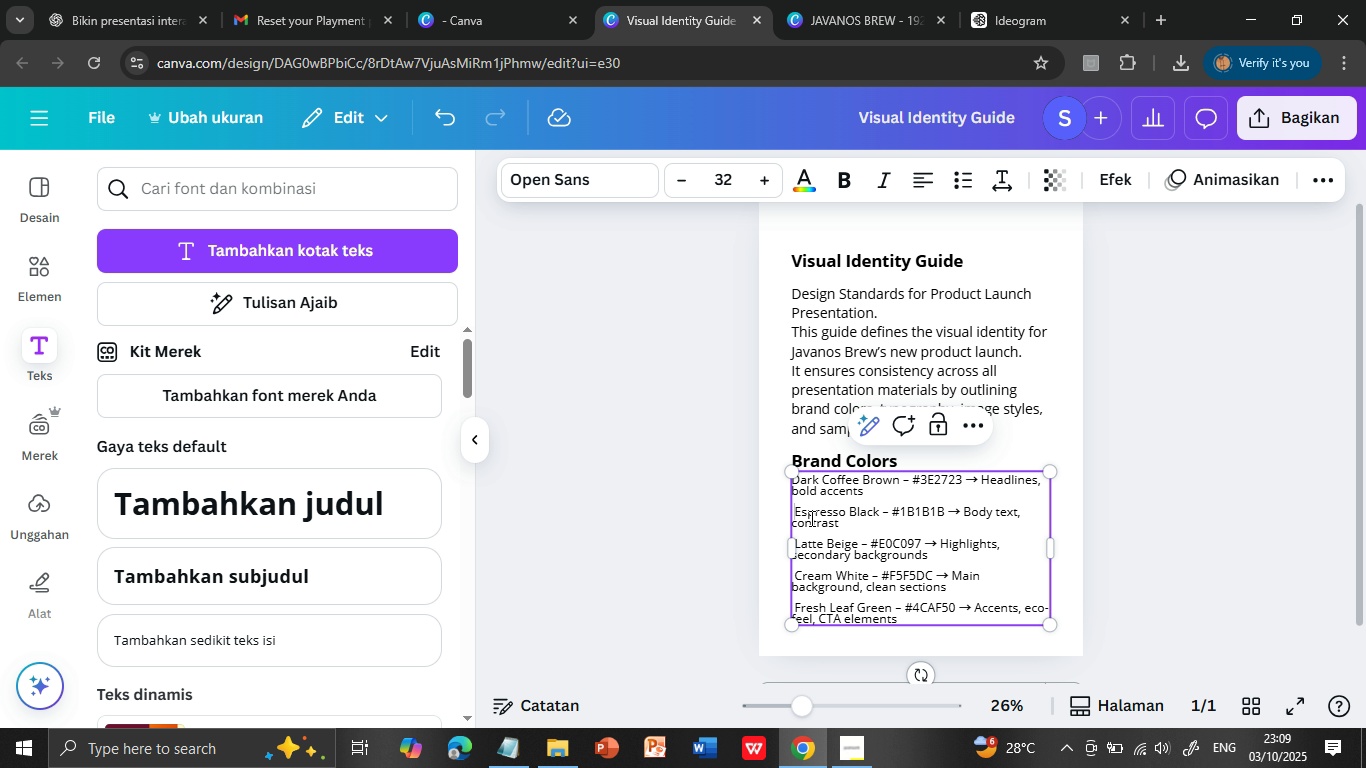 
key(Backspace)
 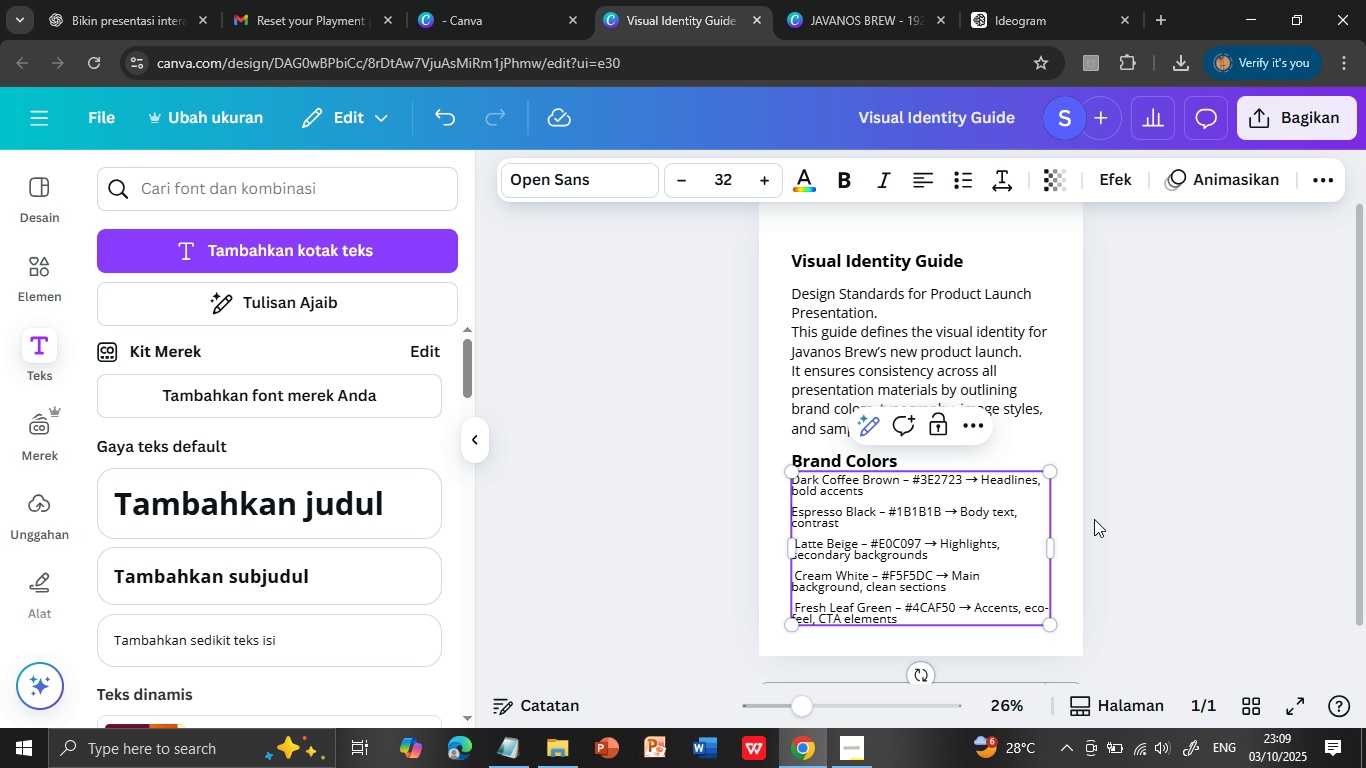 
left_click([1111, 524])
 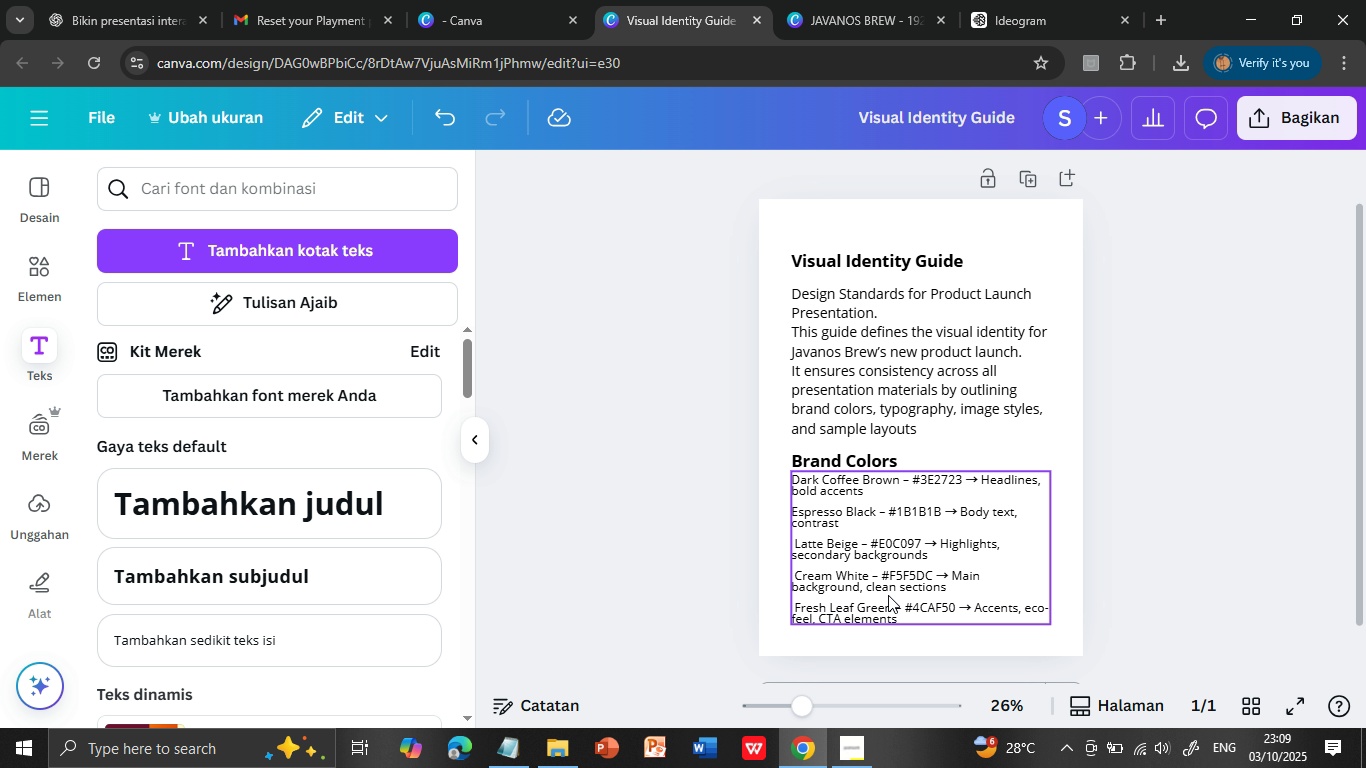 
left_click([843, 551])
 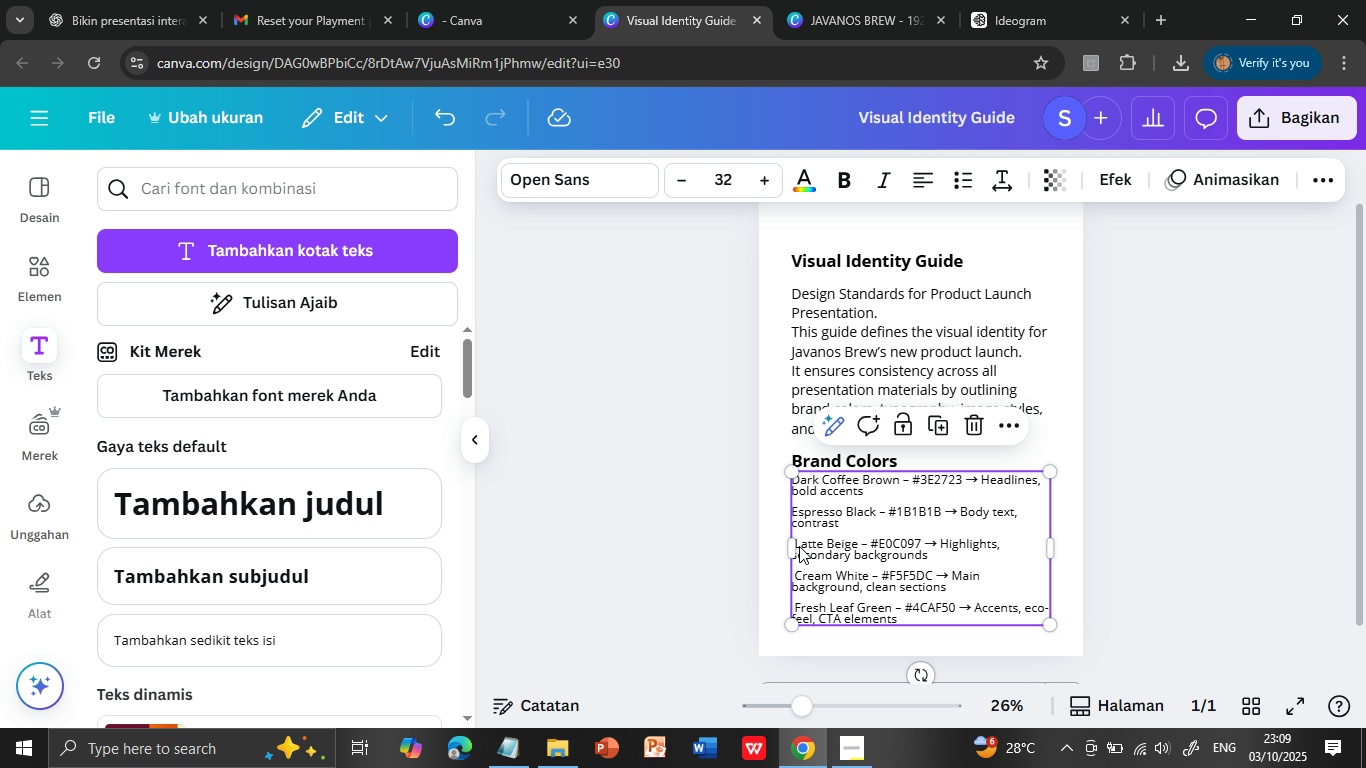 
left_click([798, 546])
 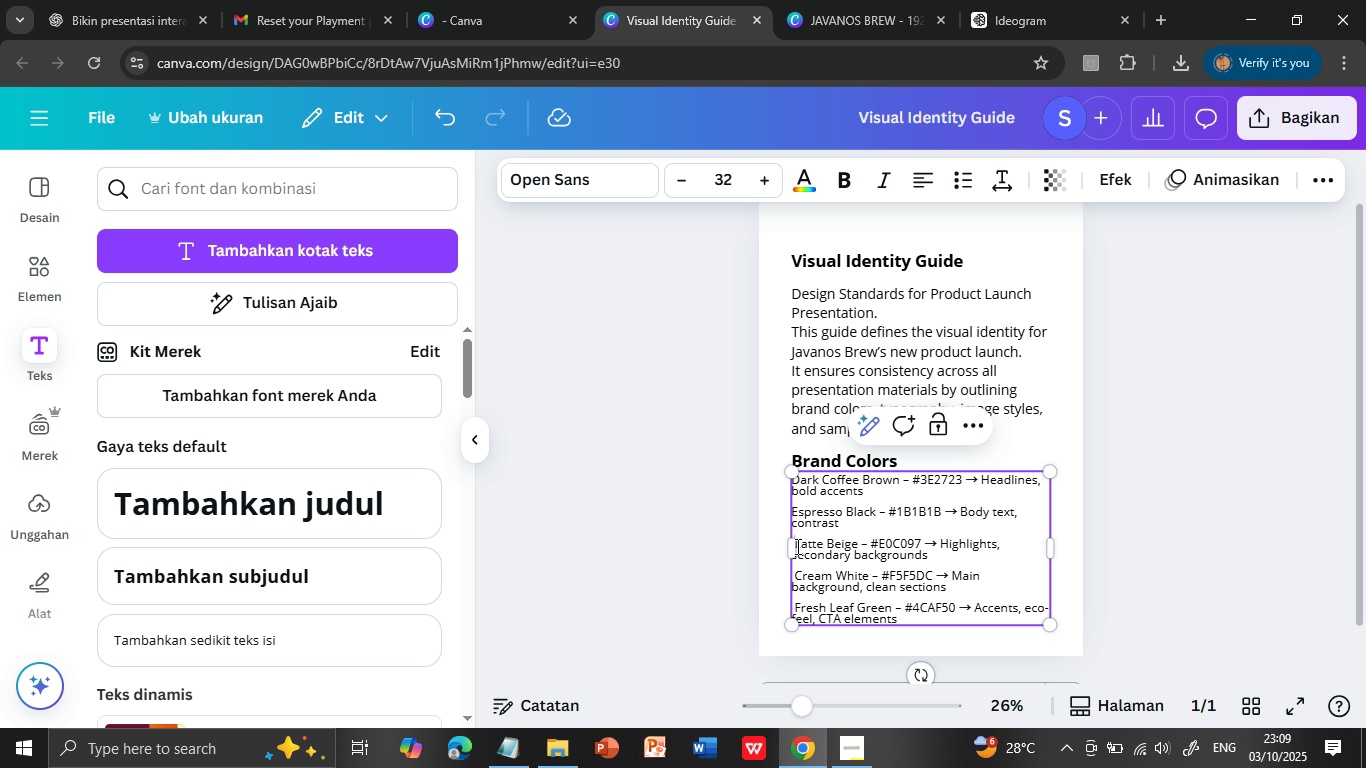 
left_click([796, 546])
 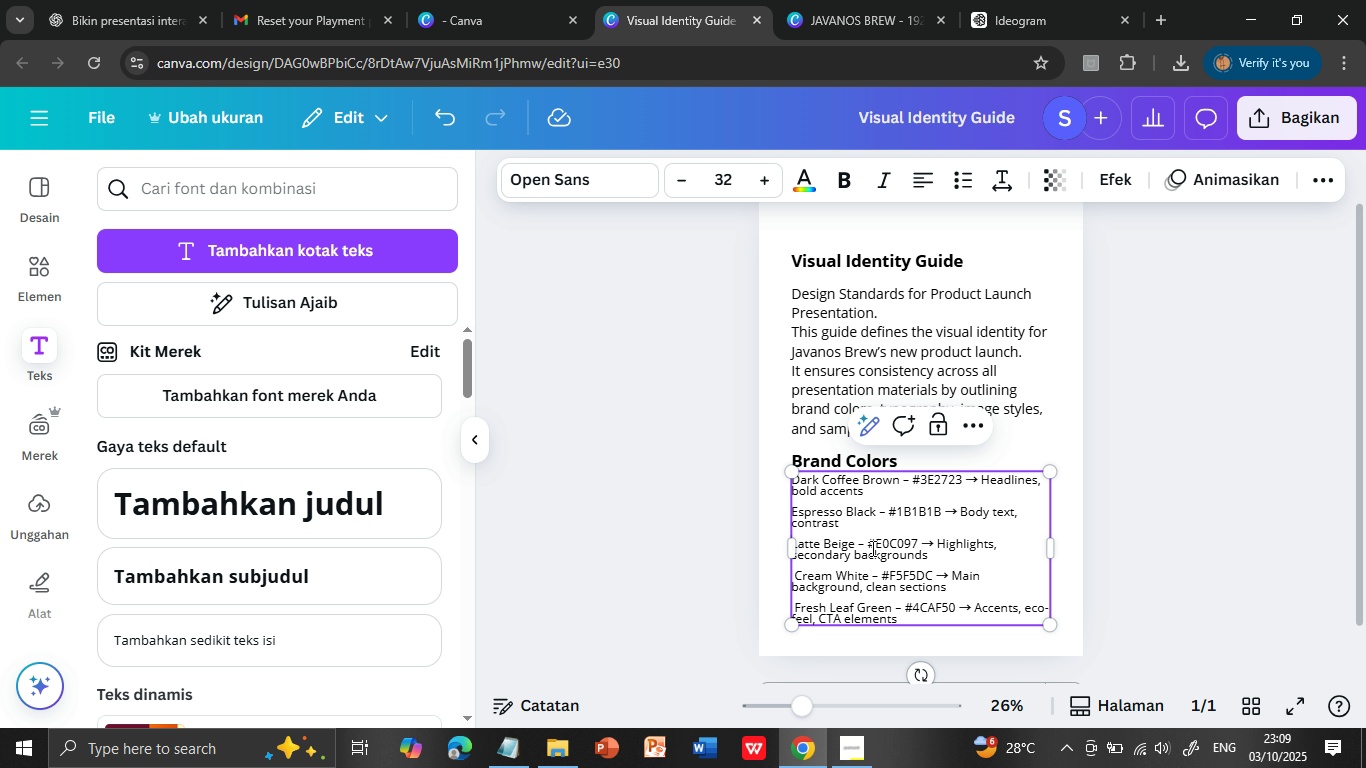 
key(Backspace)
 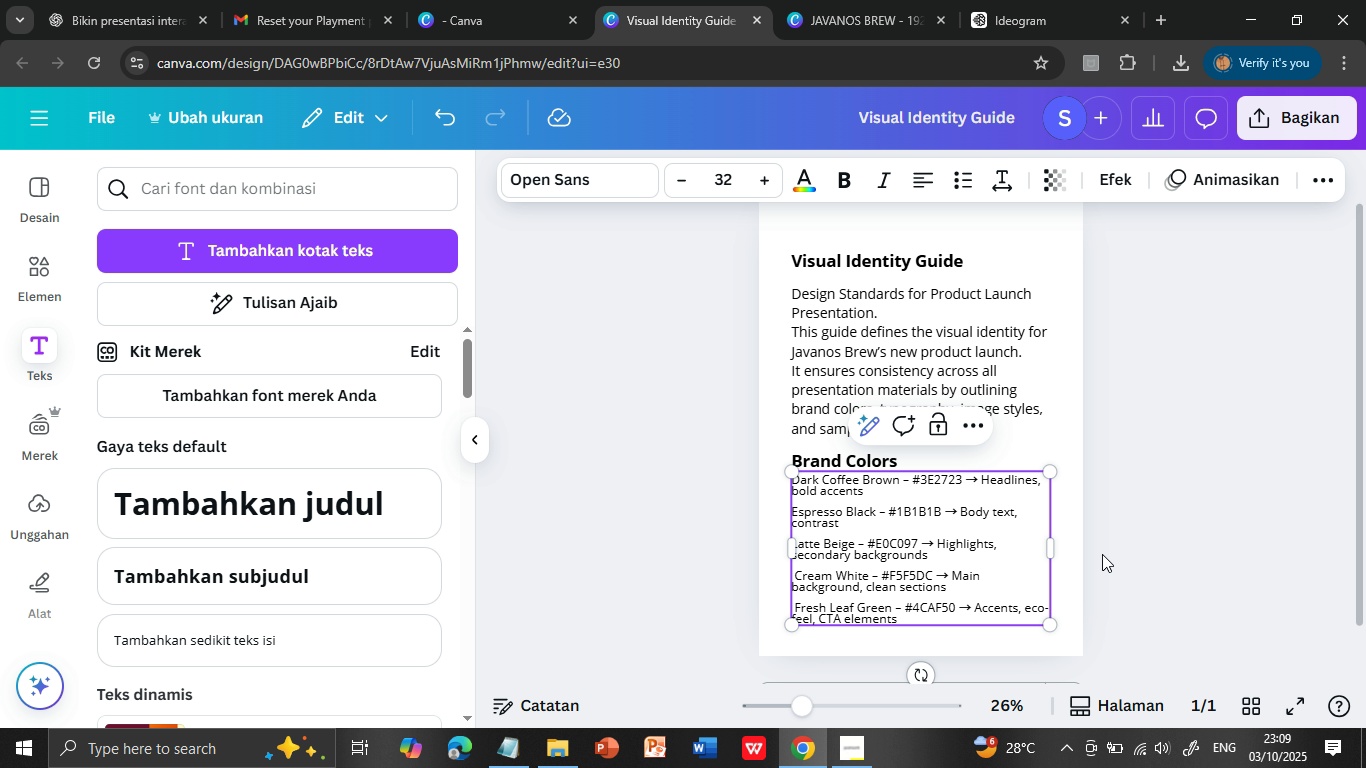 
left_click([1102, 554])
 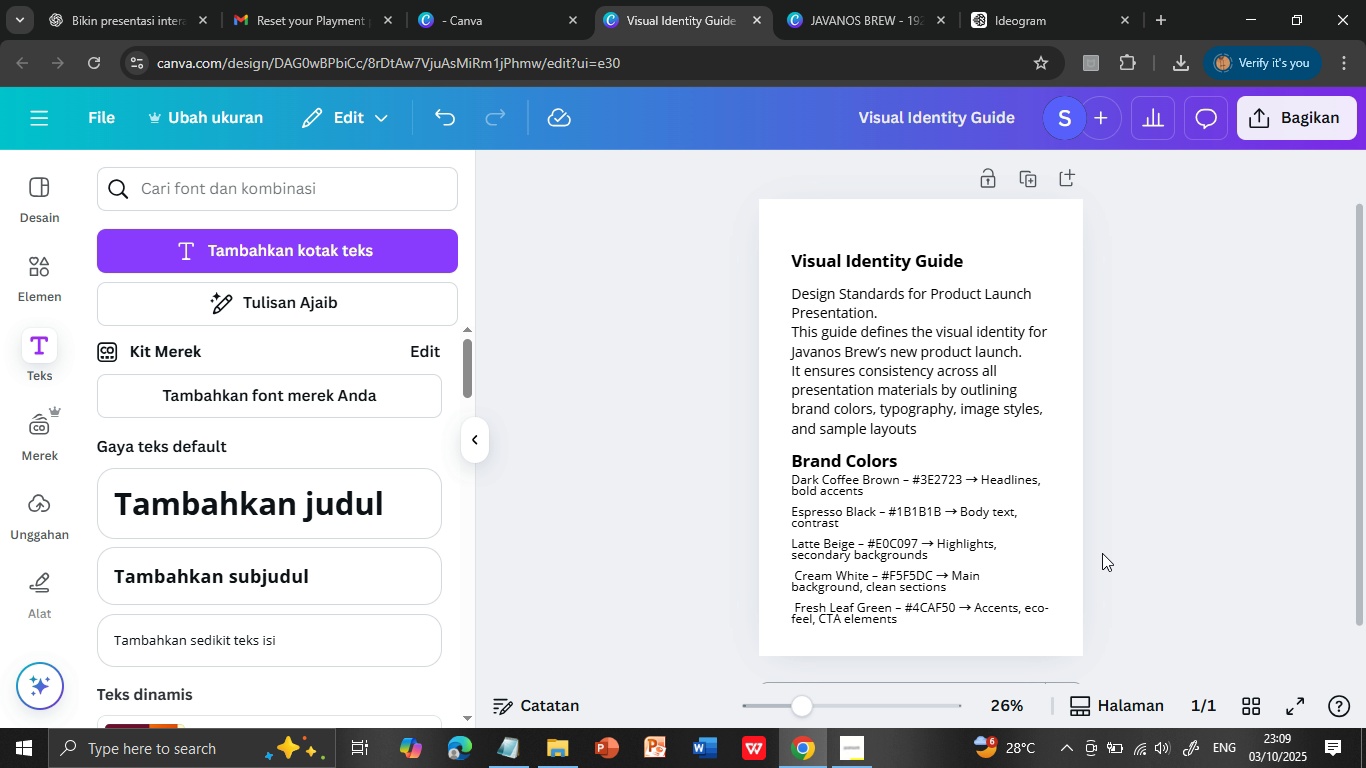 
scroll: coordinate [1102, 553], scroll_direction: down, amount: 1.0
 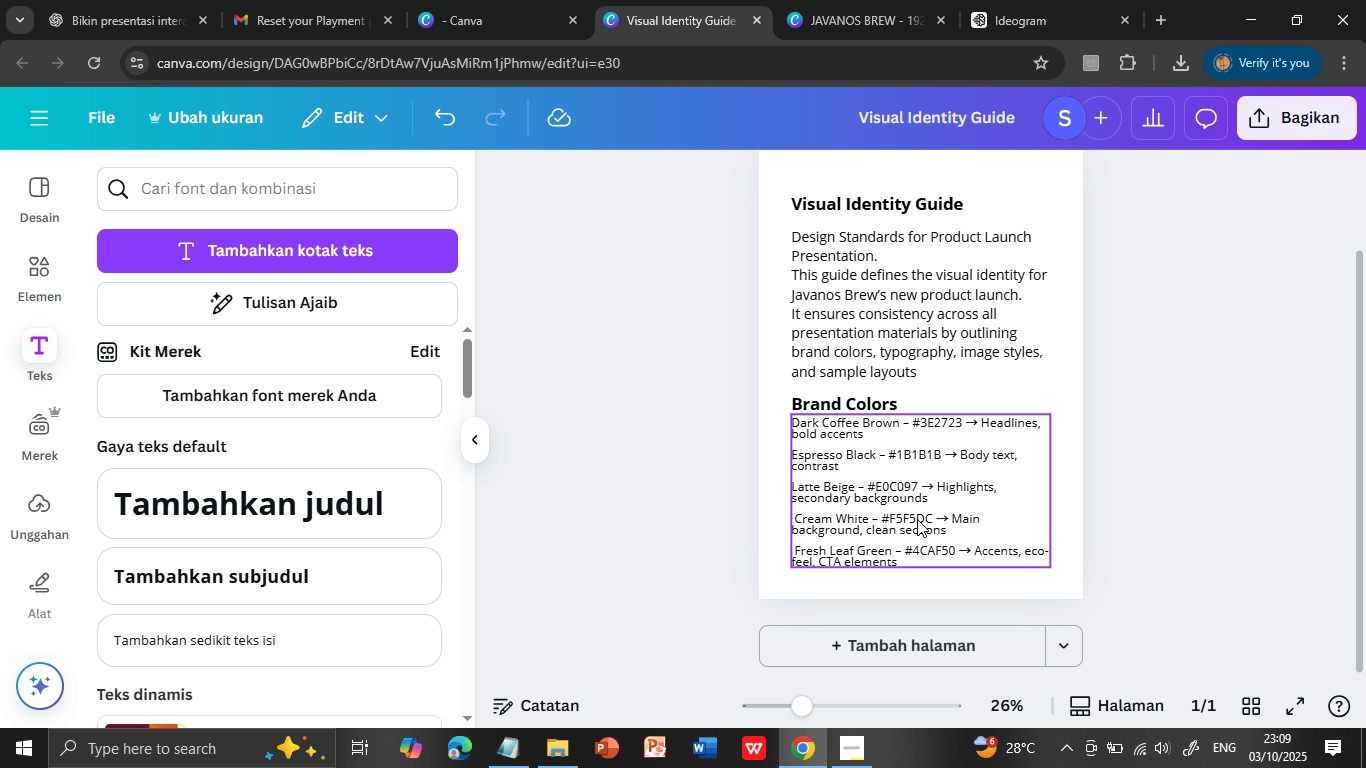 
left_click([917, 519])
 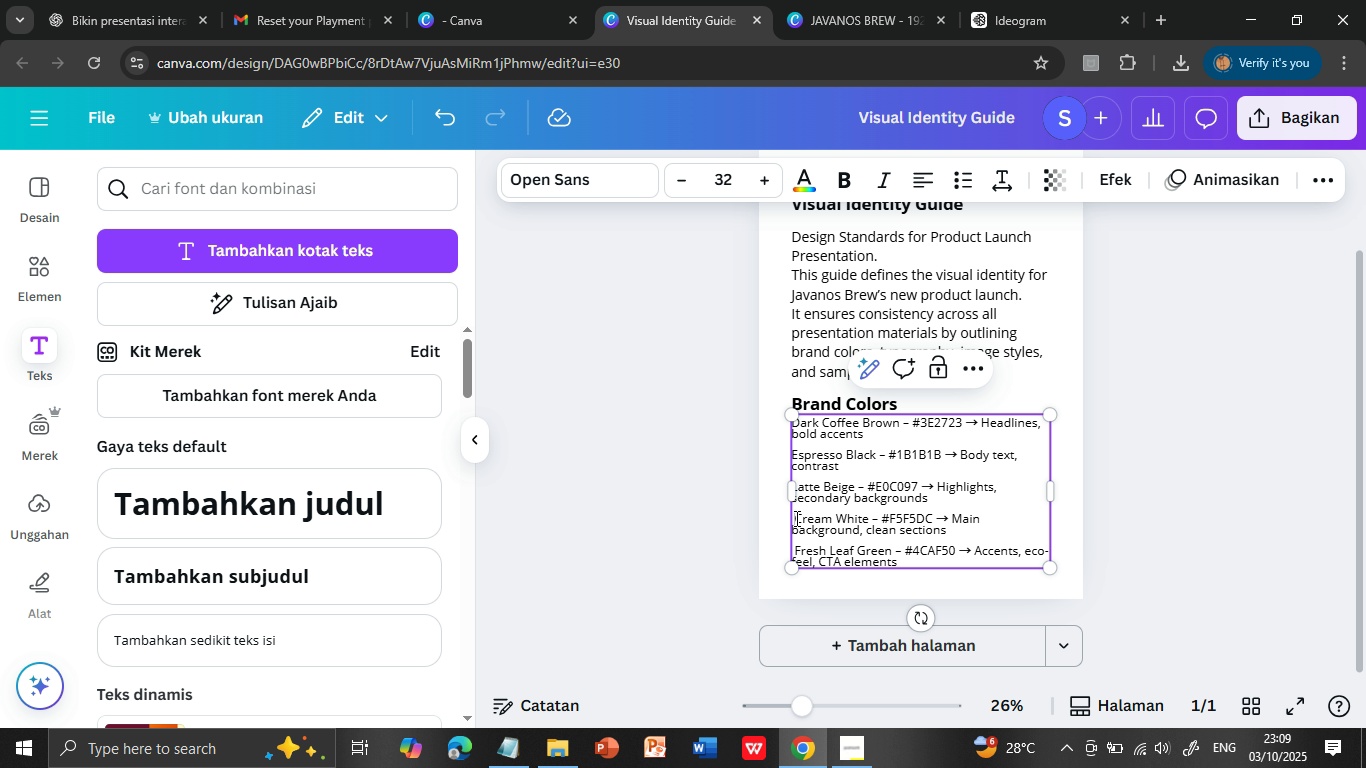 
left_click([796, 515])
 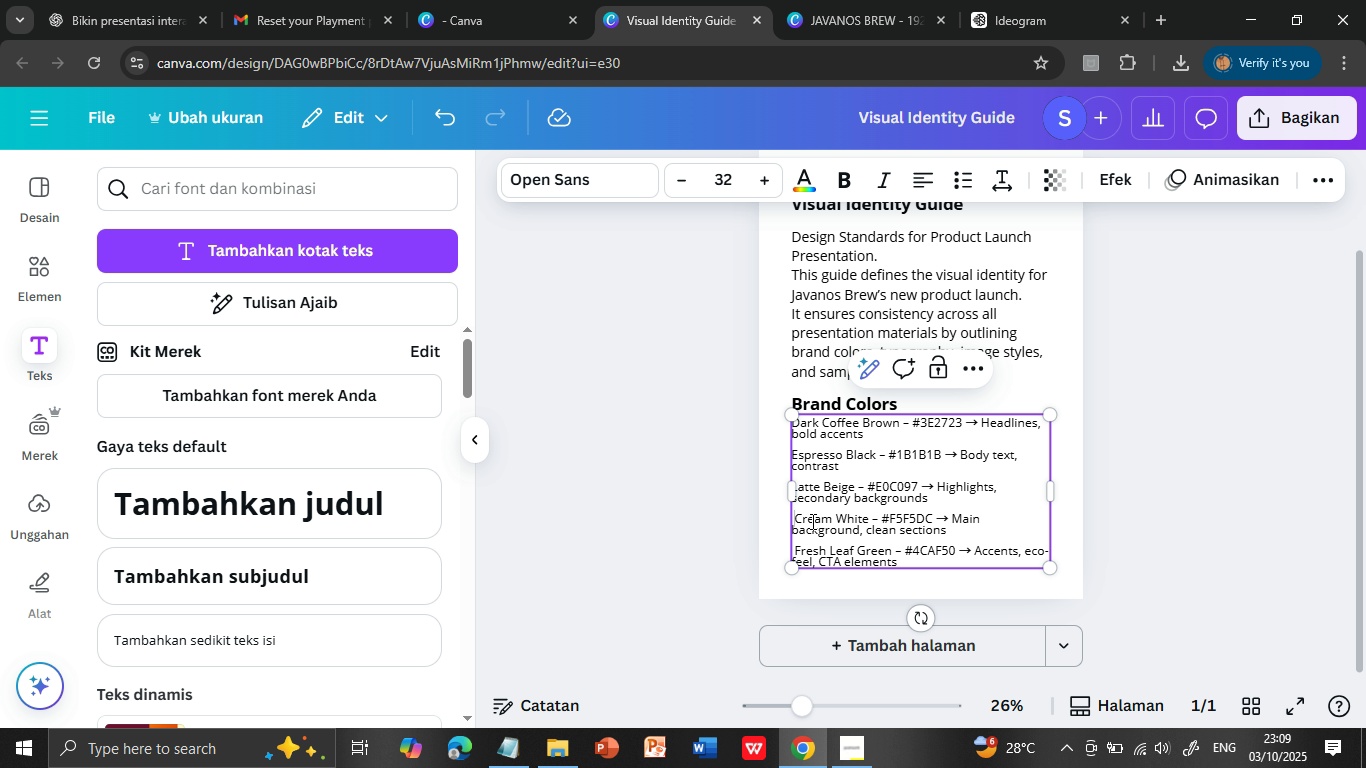 
left_click([795, 518])
 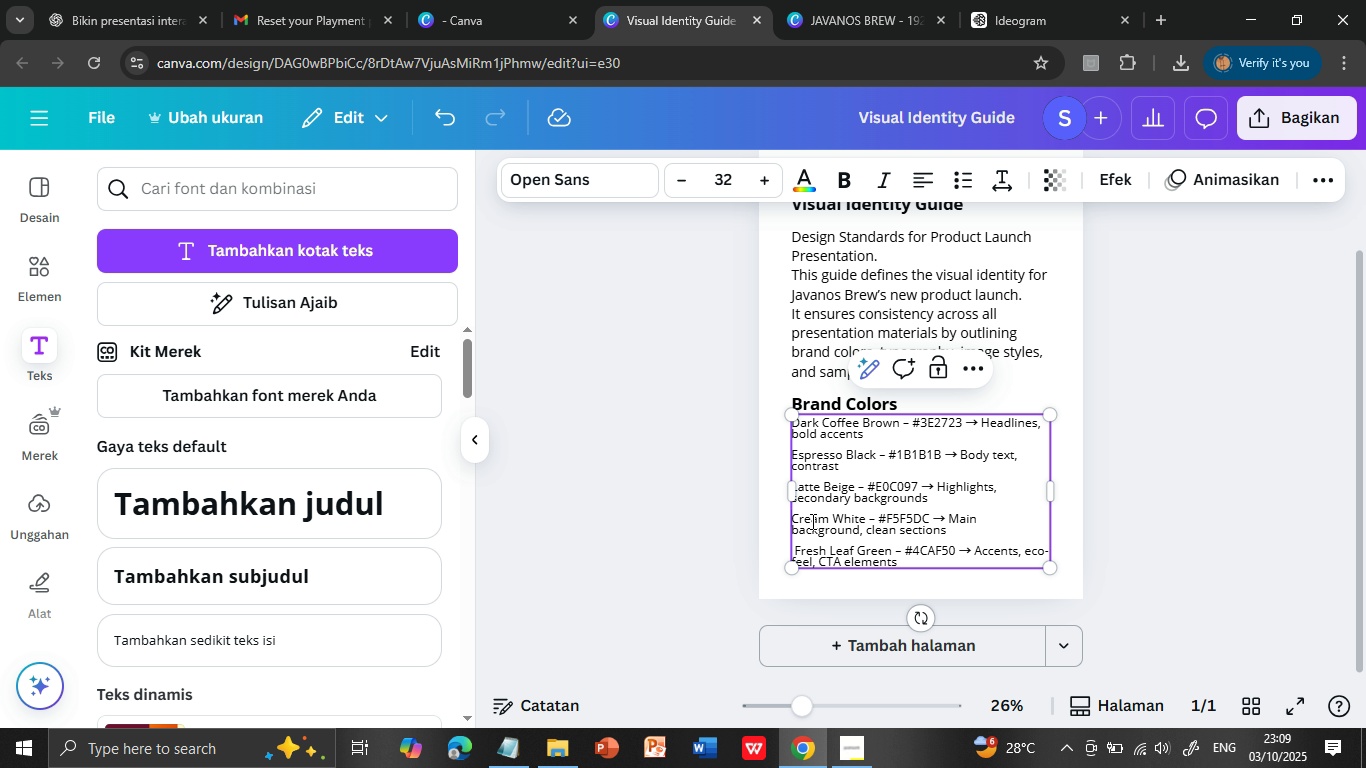 
key(Backspace)
 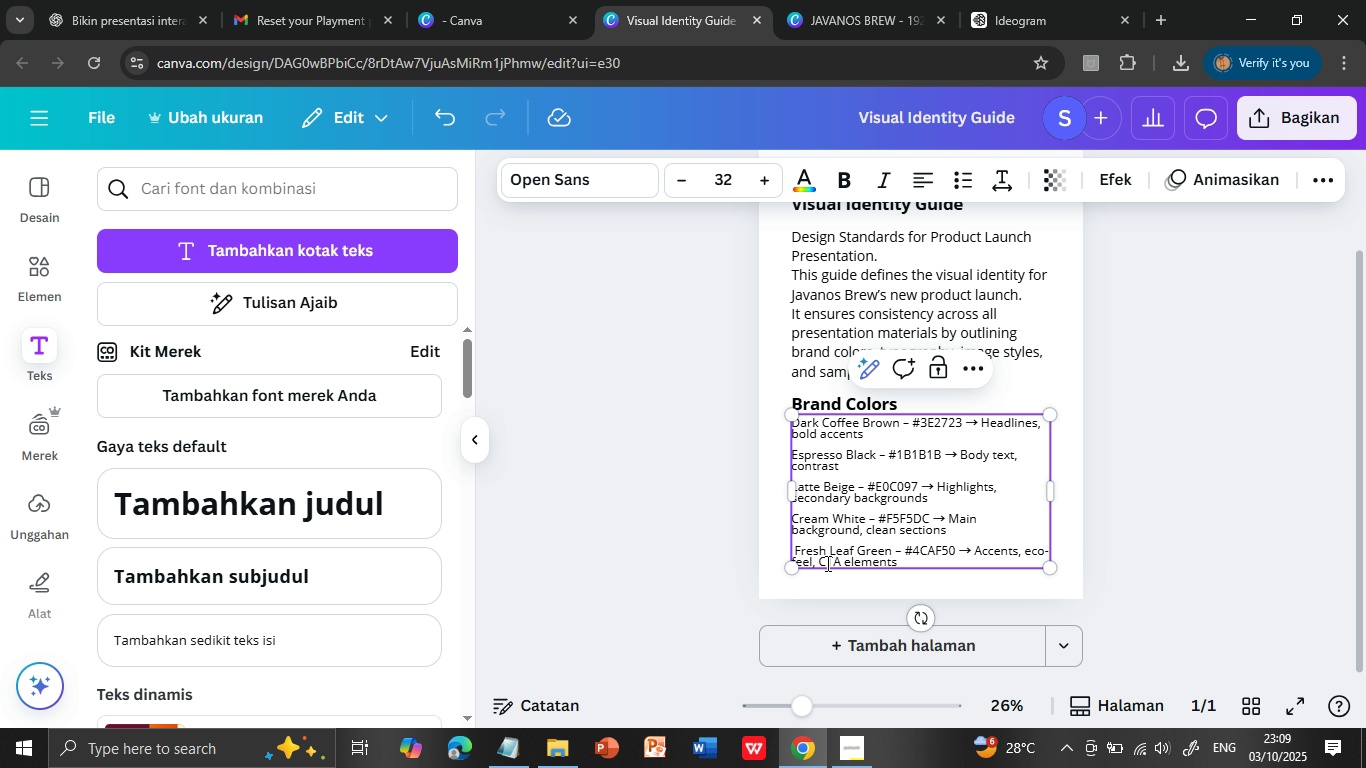 
wait(6.28)
 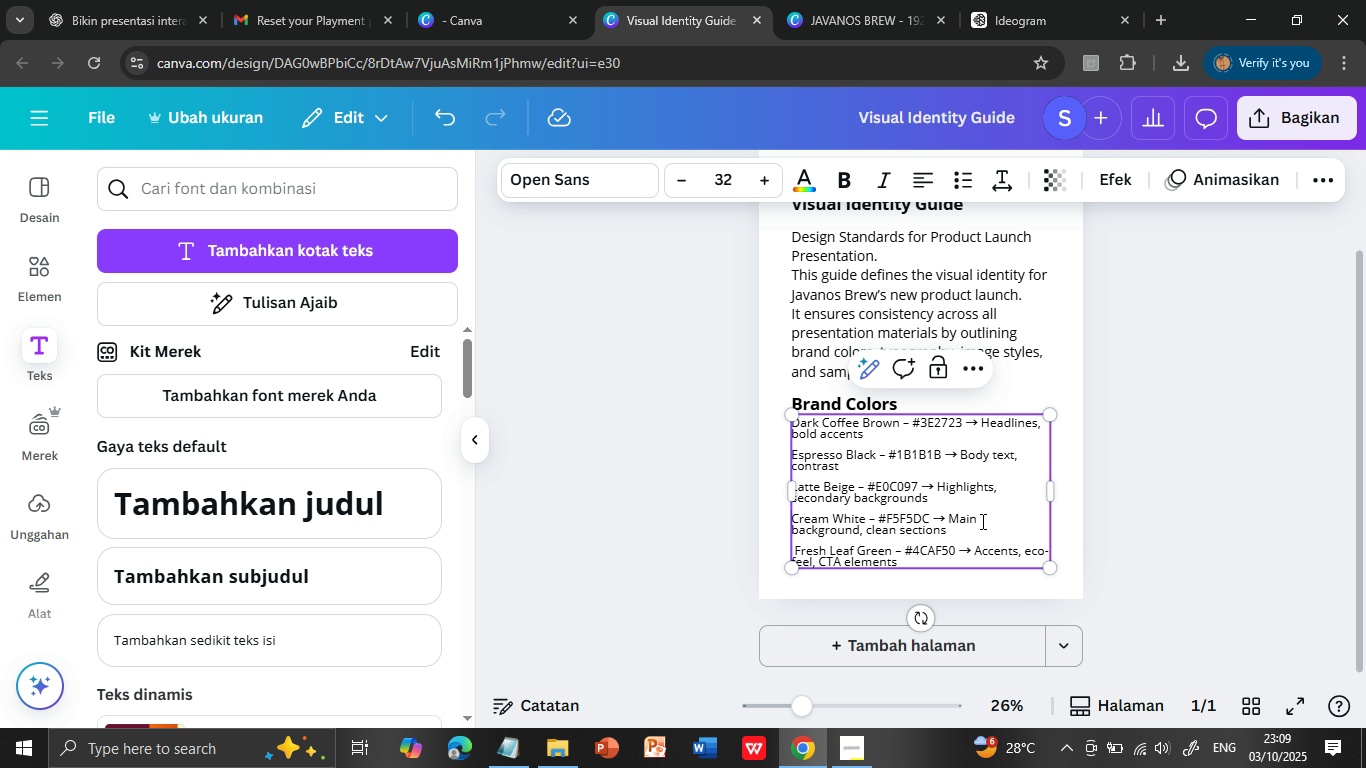 
left_click([795, 551])
 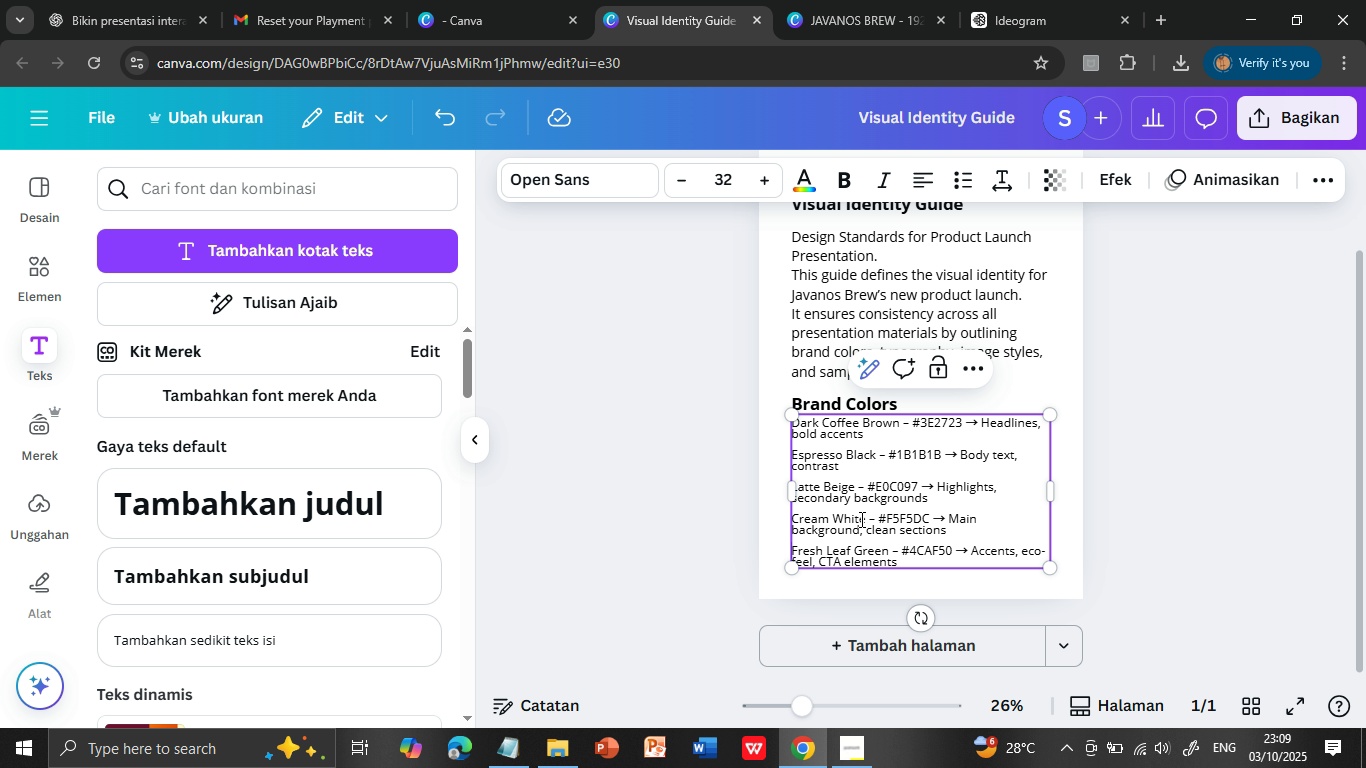 
key(Backspace)
 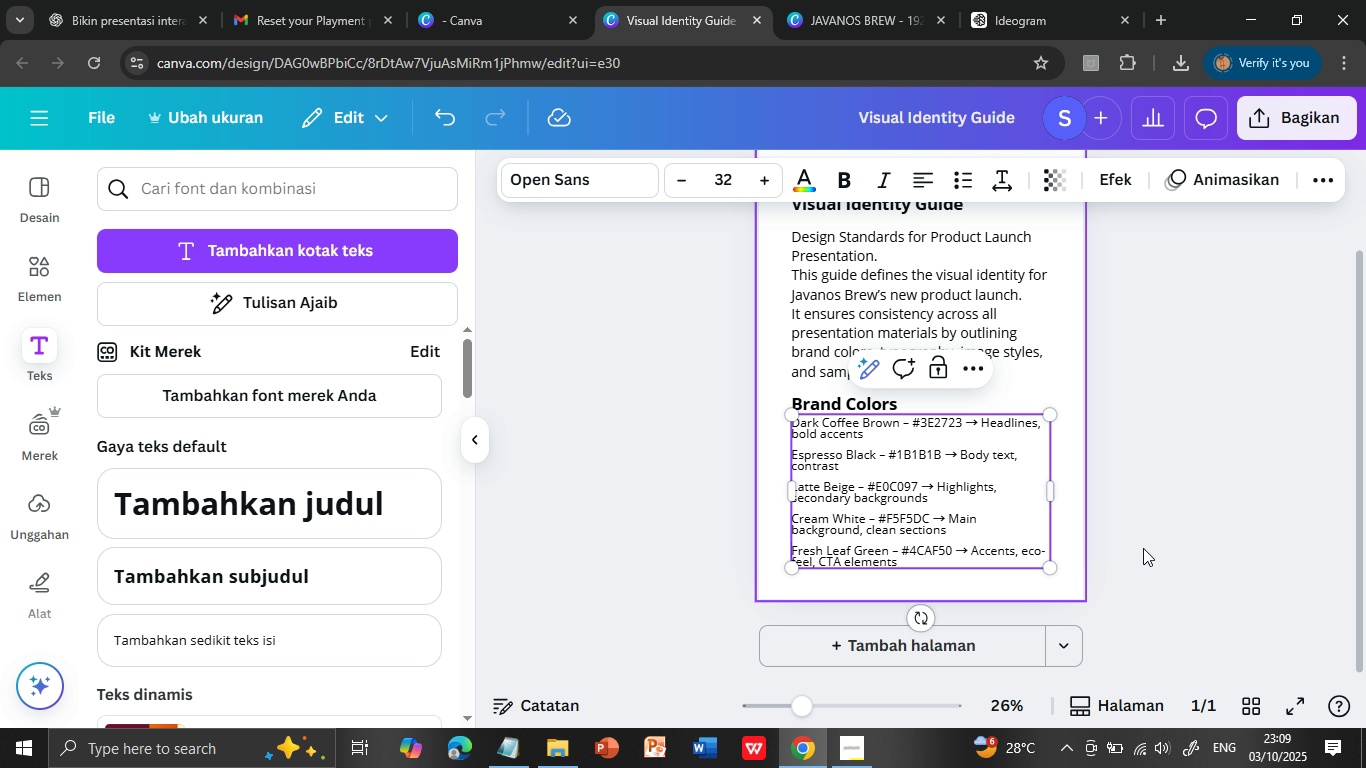 
left_click([1148, 548])
 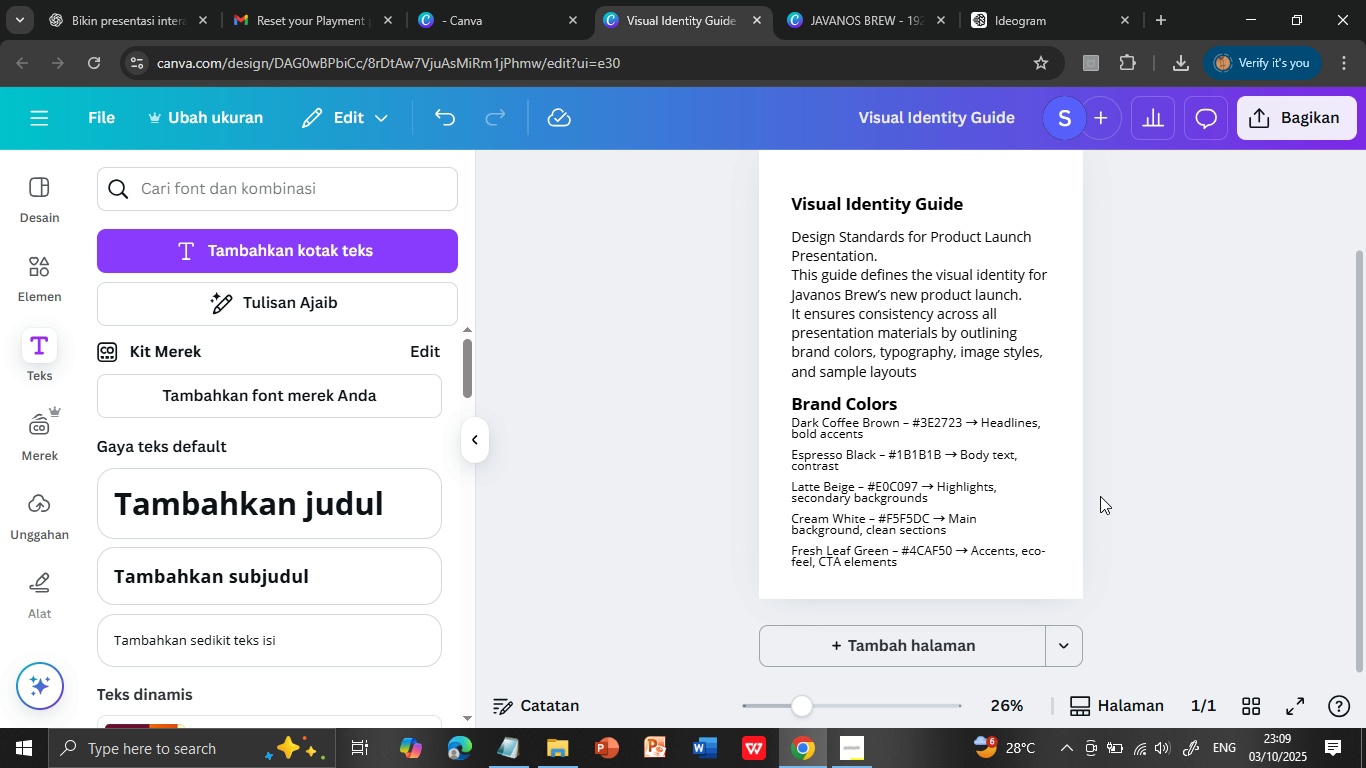 
scroll: coordinate [1096, 491], scroll_direction: down, amount: 1.0
 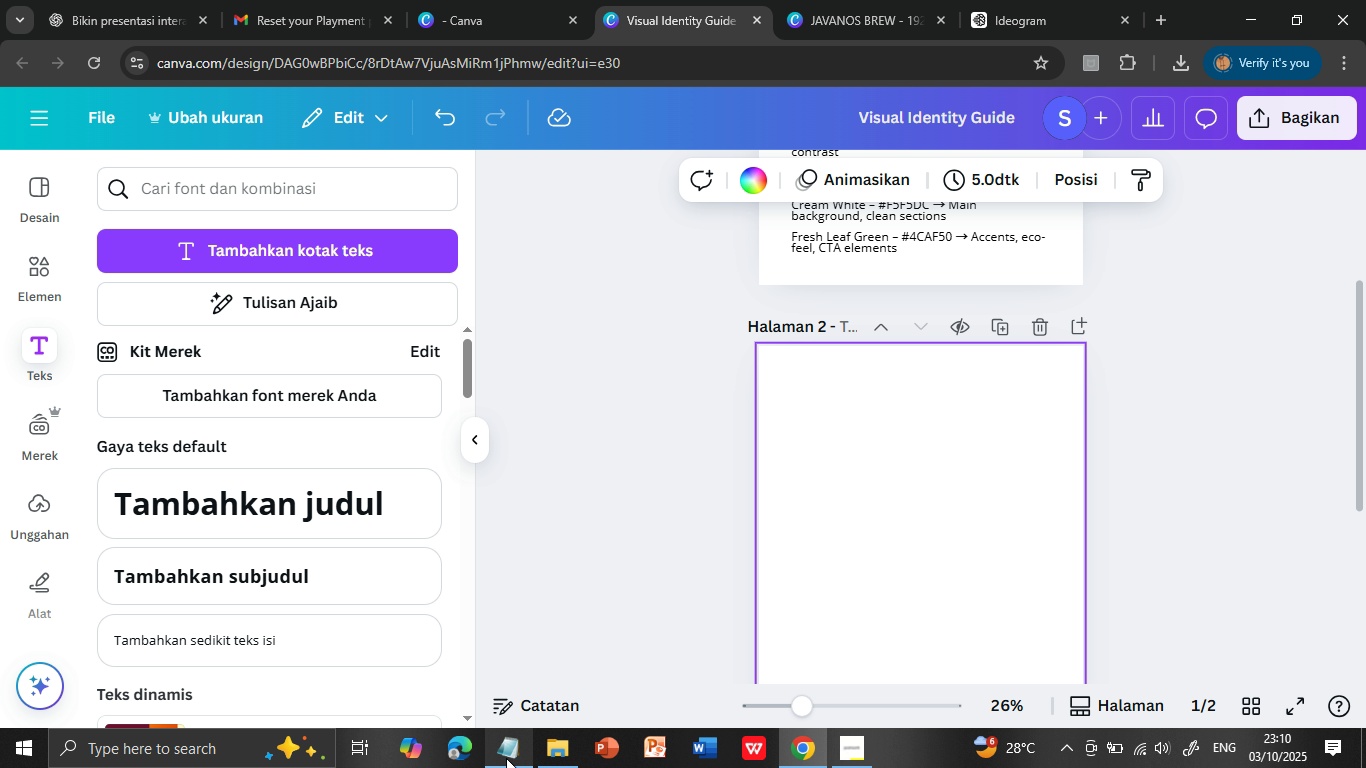 
left_click([868, 648])
 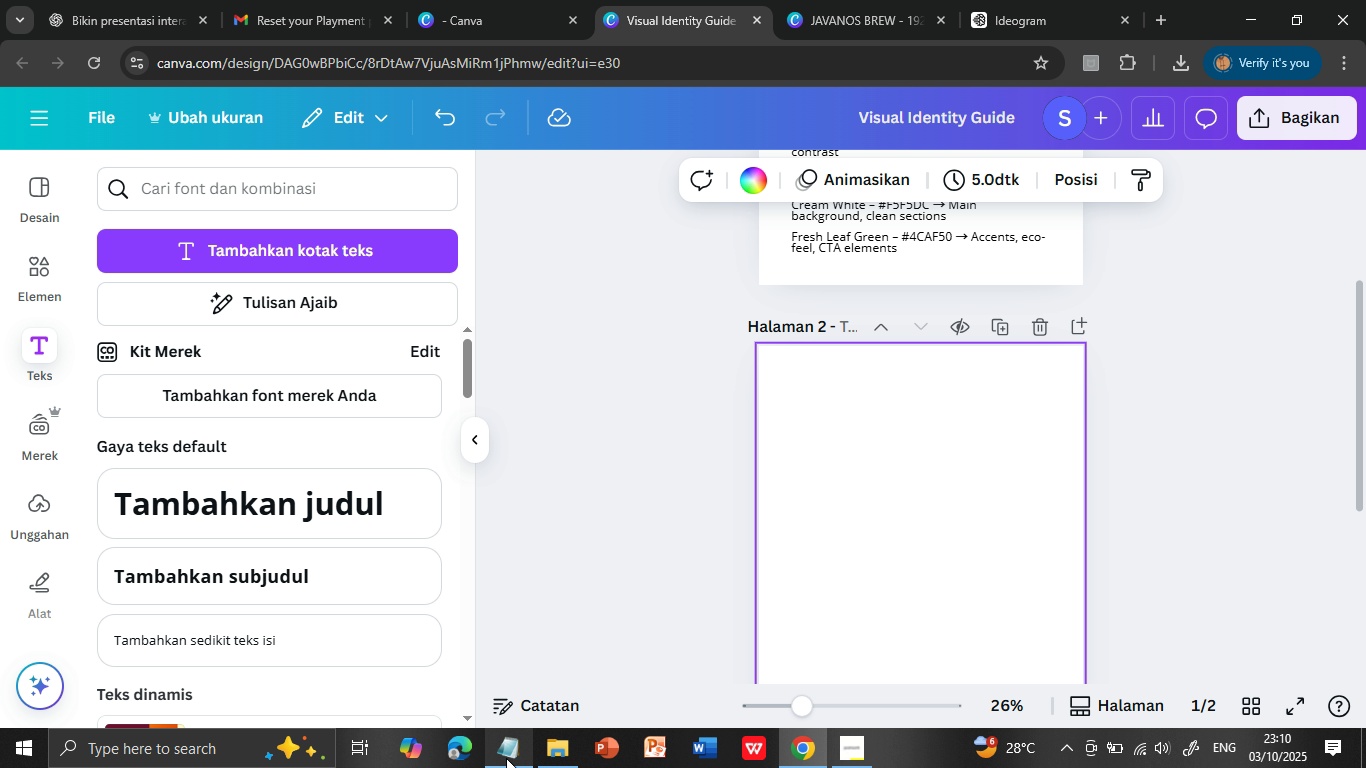 
scroll: coordinate [933, 546], scroll_direction: up, amount: 5.0
 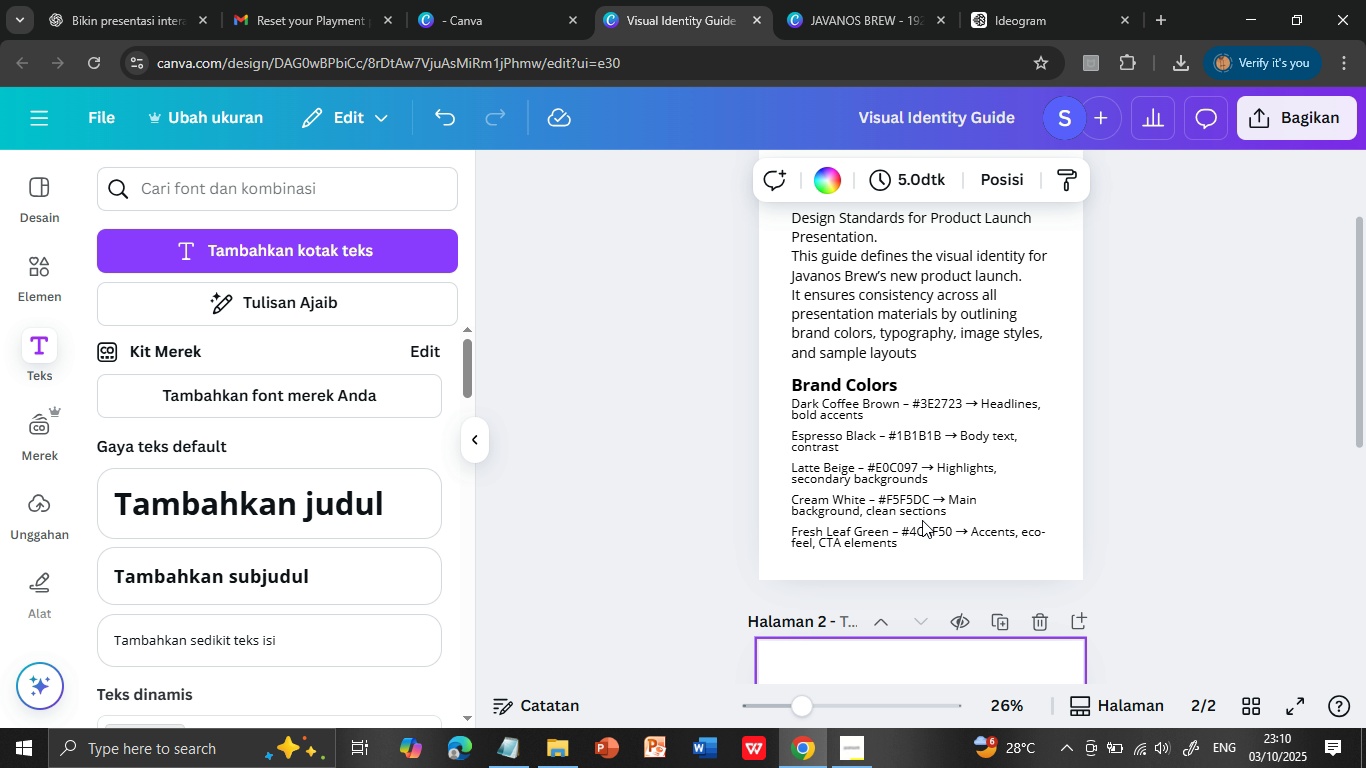 
left_click([854, 388])
 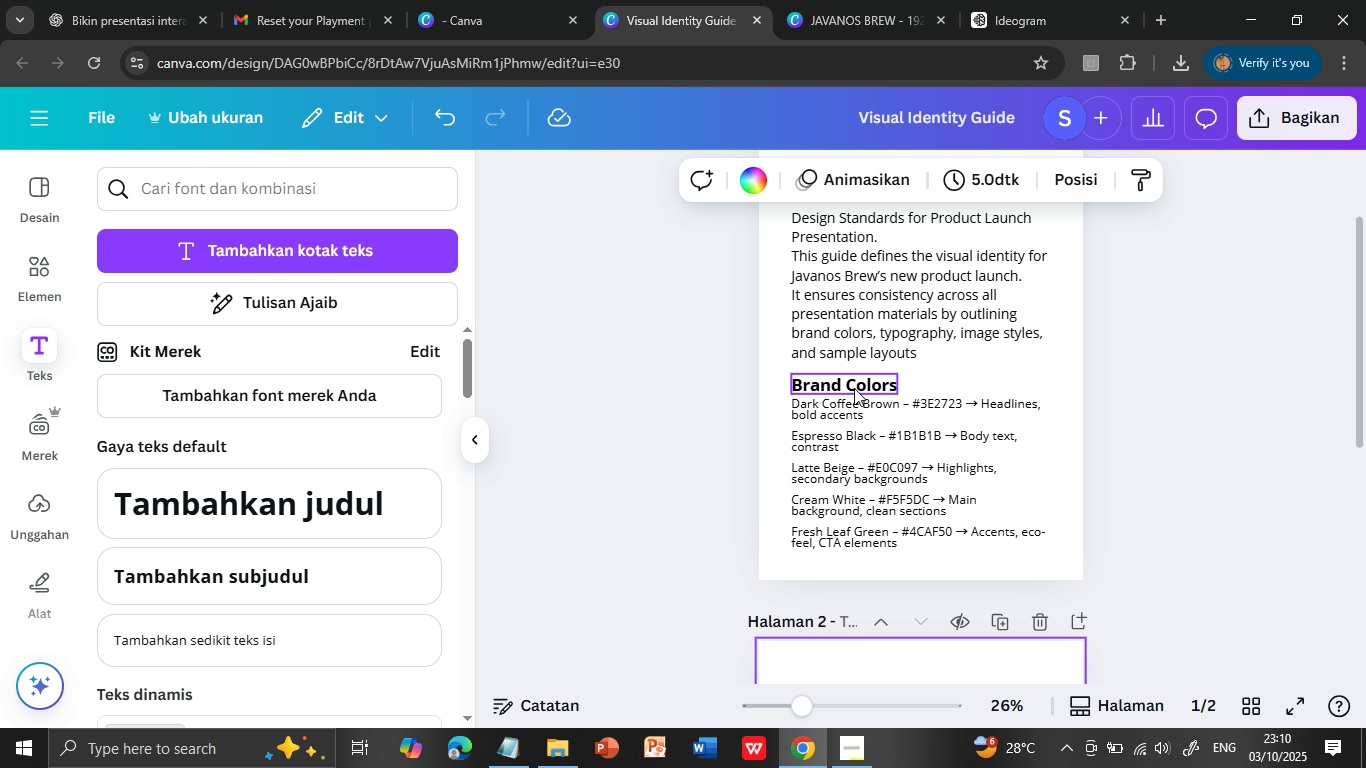 
key(Control+C)
 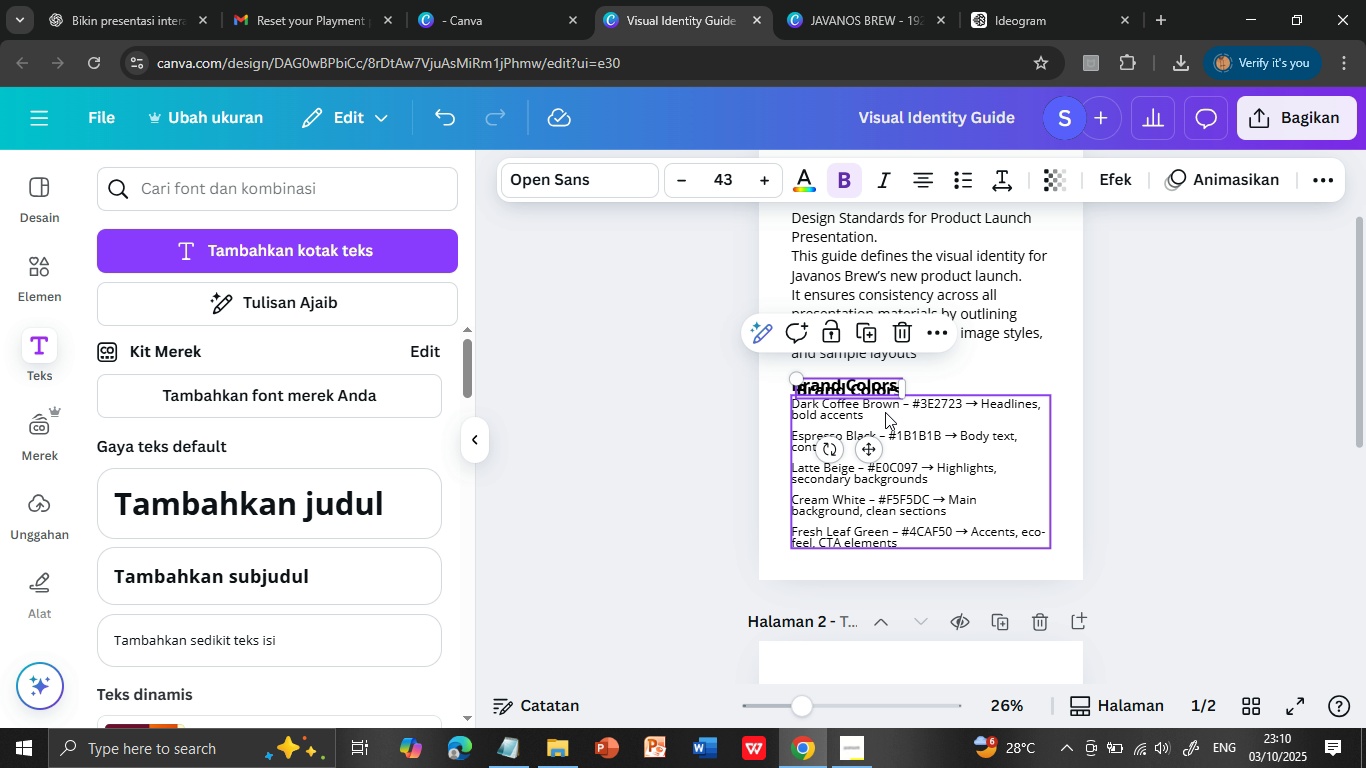 
left_click([855, 322])
 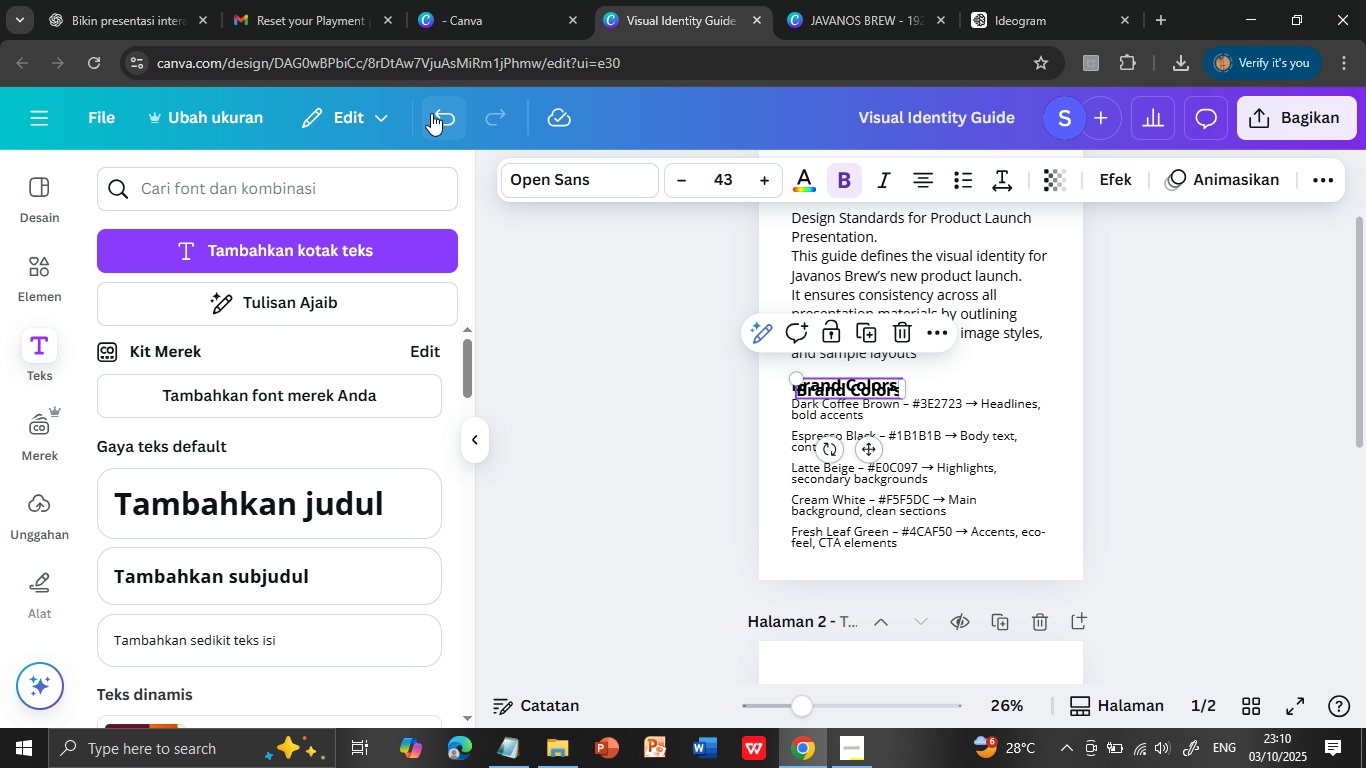 
left_click([431, 113])
 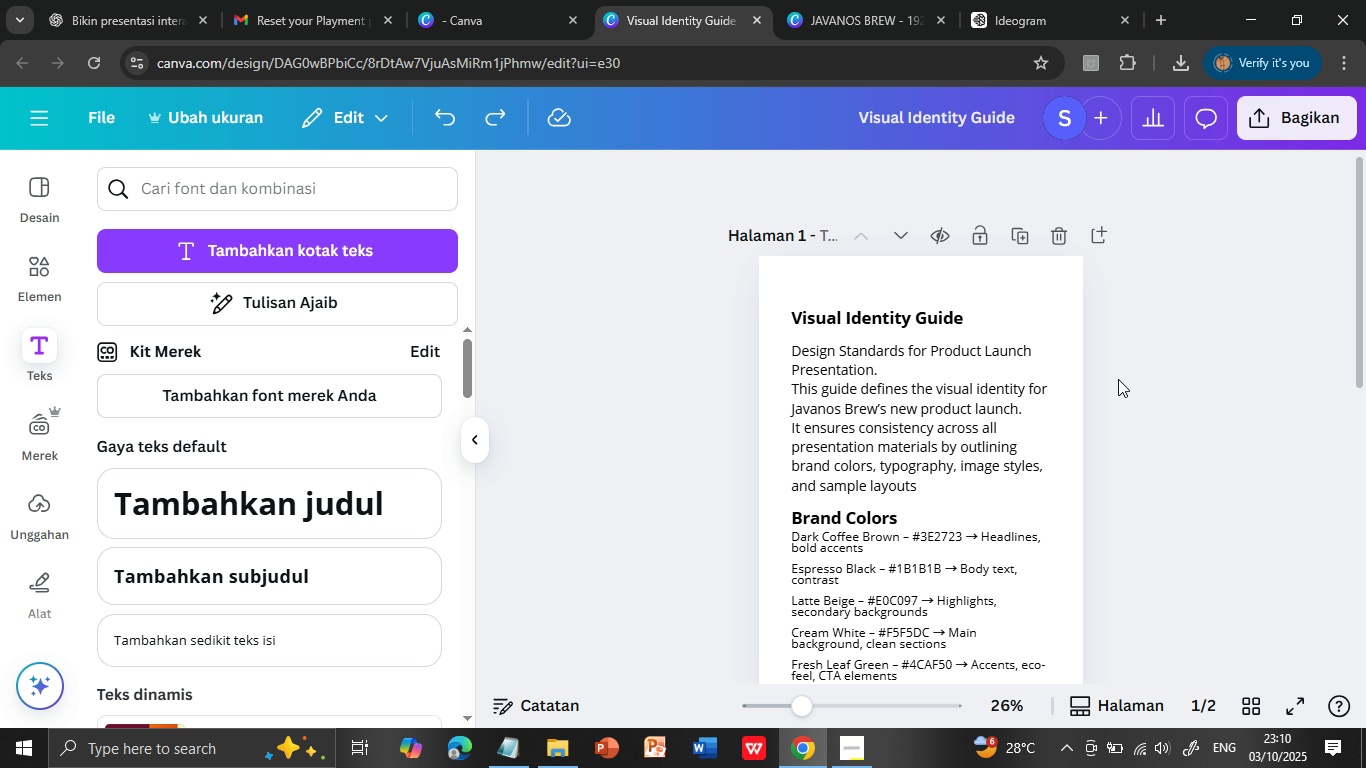 
scroll: coordinate [1118, 379], scroll_direction: up, amount: 3.0
 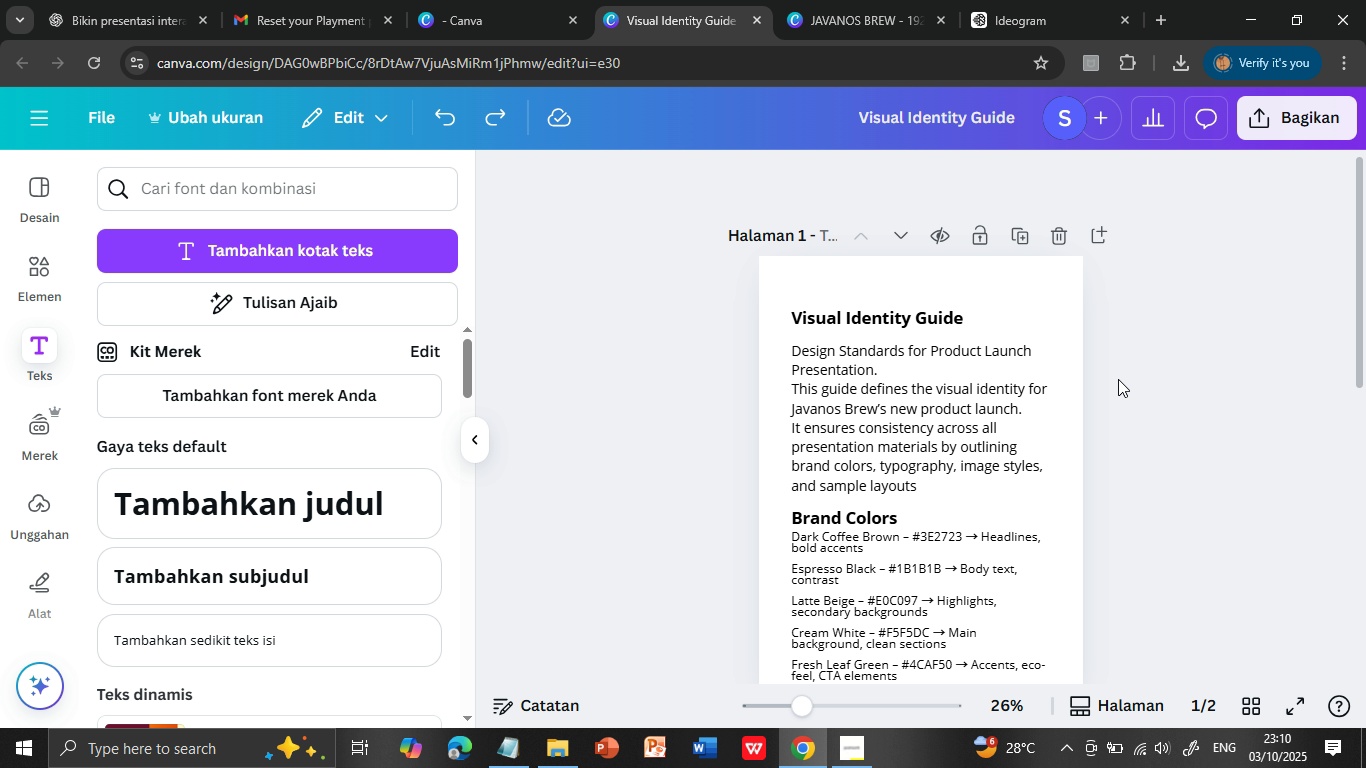 
scroll: coordinate [1085, 554], scroll_direction: down, amount: 4.0
 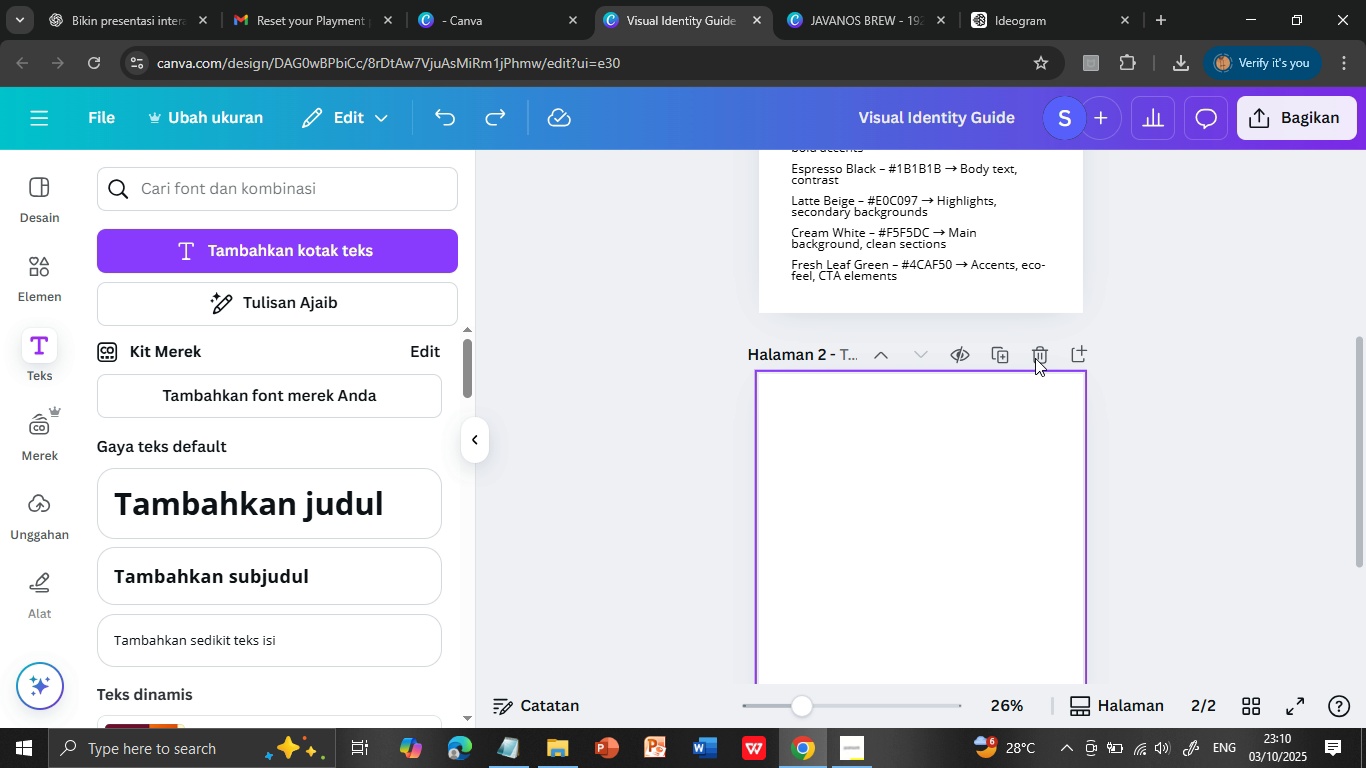 
left_click([1010, 588])
 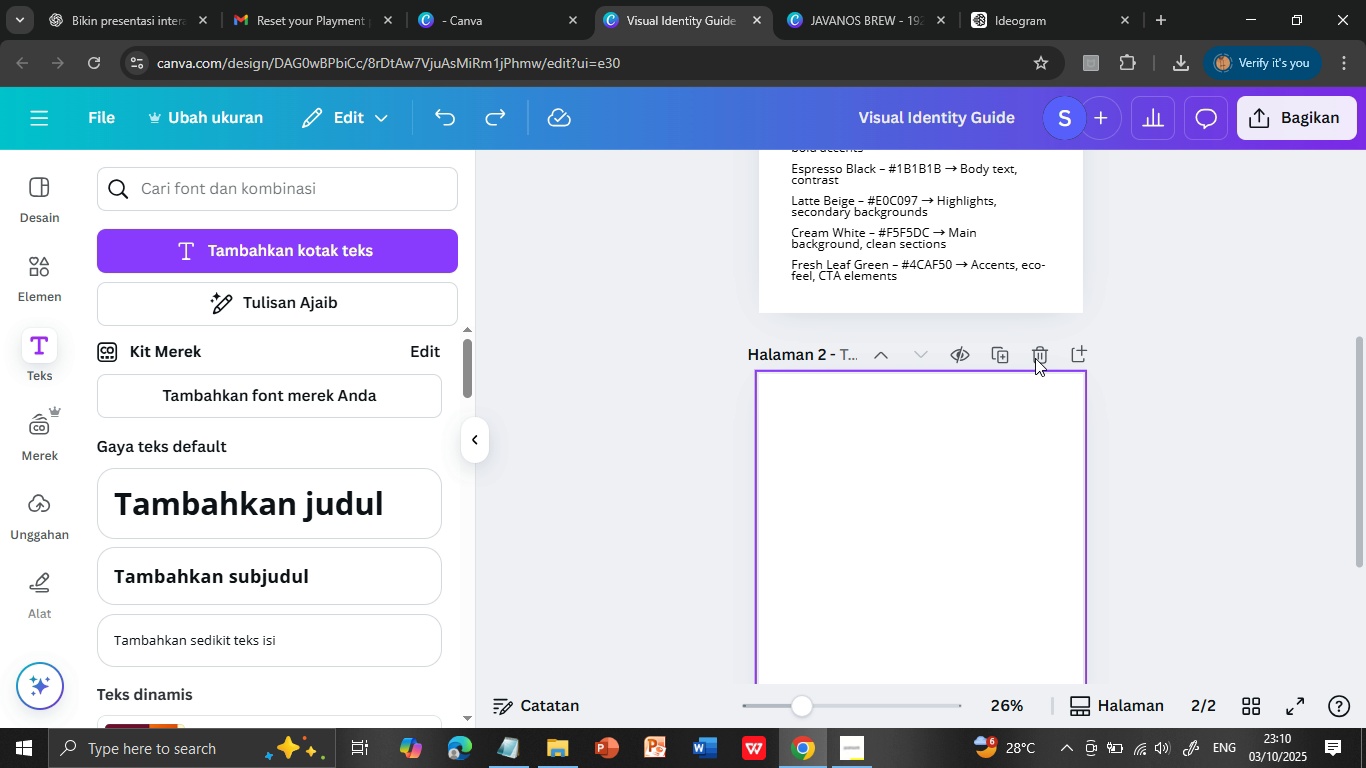 
scroll: coordinate [1105, 401], scroll_direction: up, amount: 1.0
 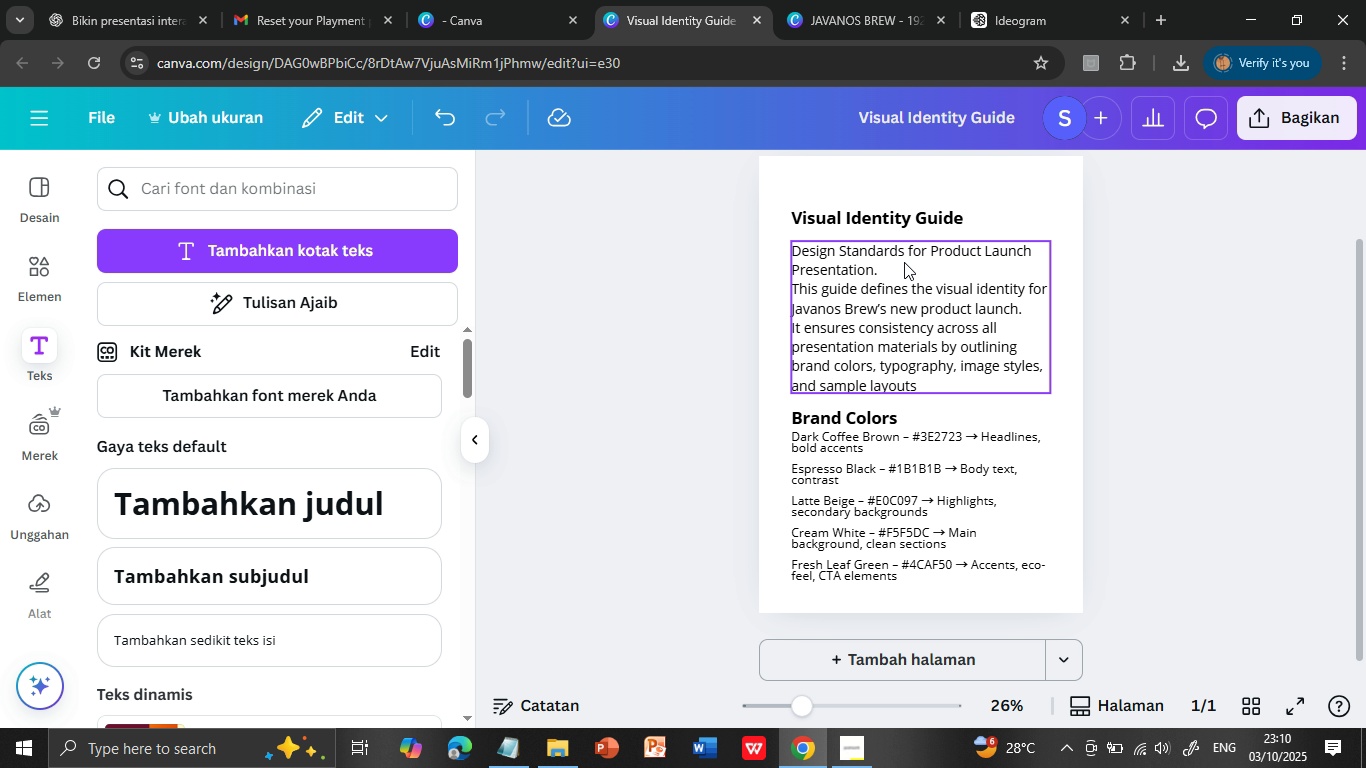 
scroll: coordinate [1076, 420], scroll_direction: down, amount: 1.0
 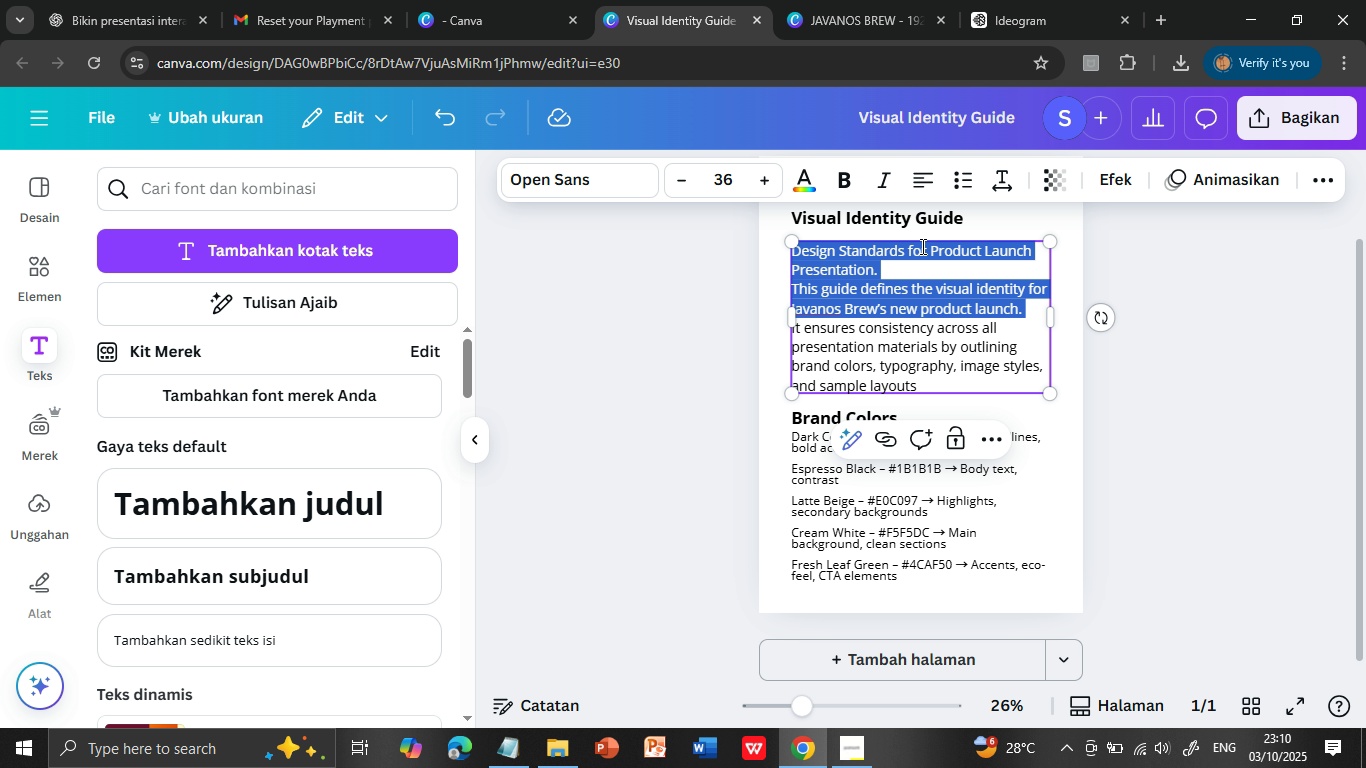 
triple_click([904, 245])
 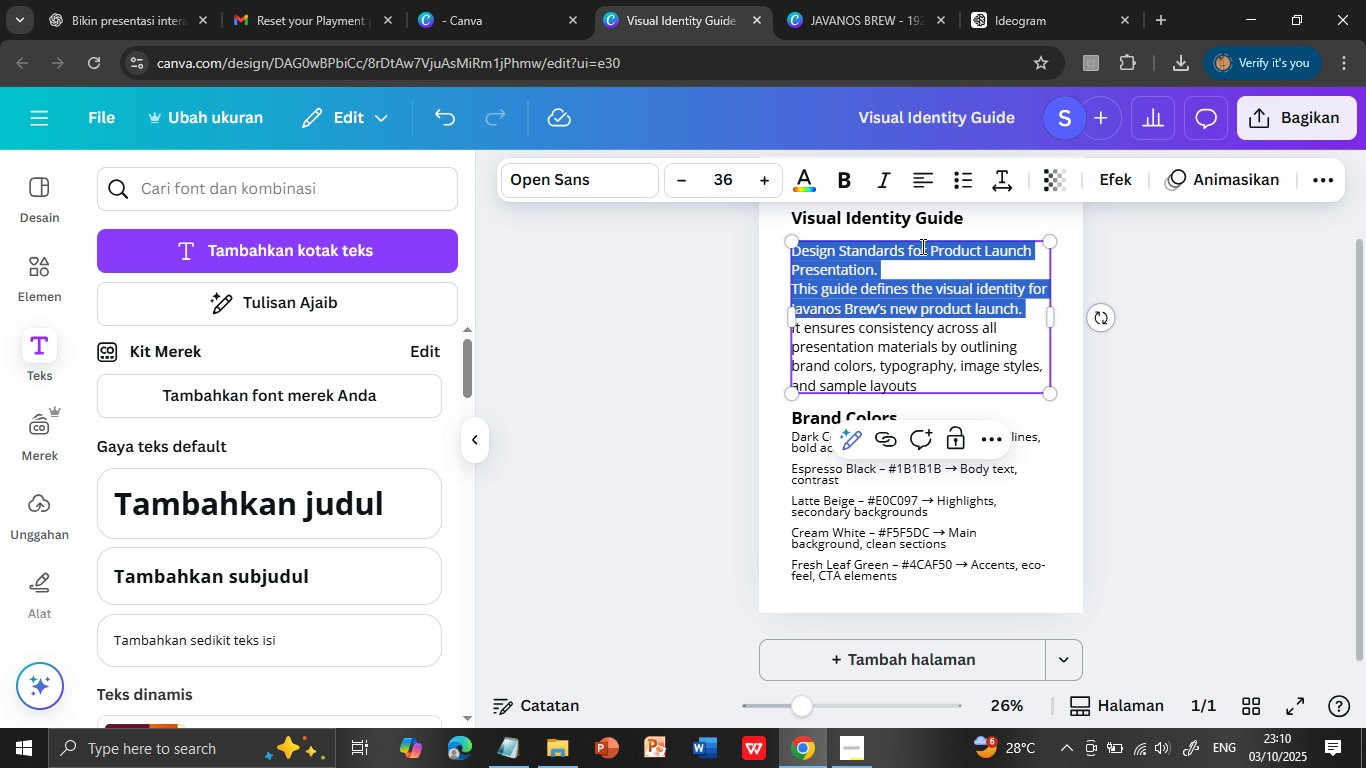 
double_click([904, 245])
 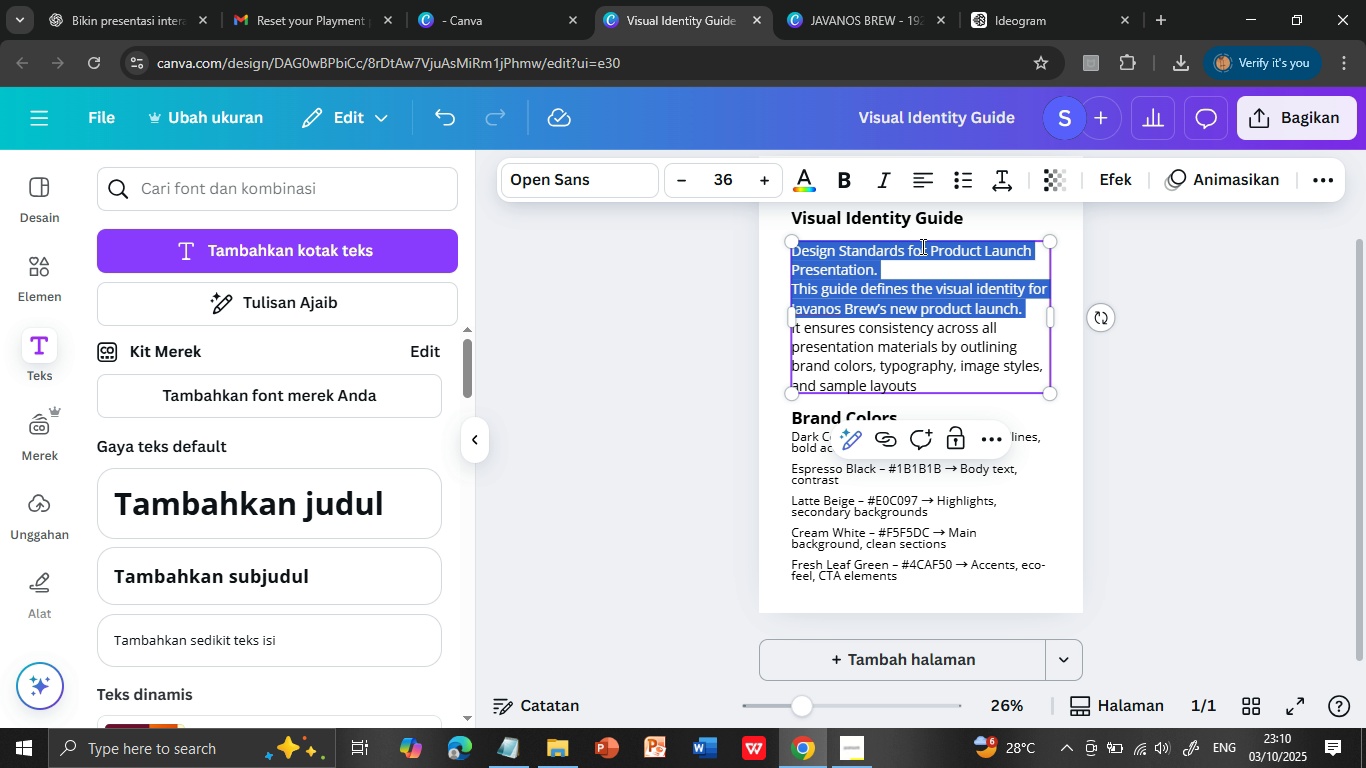 
key(Shift+ArrowDown)
 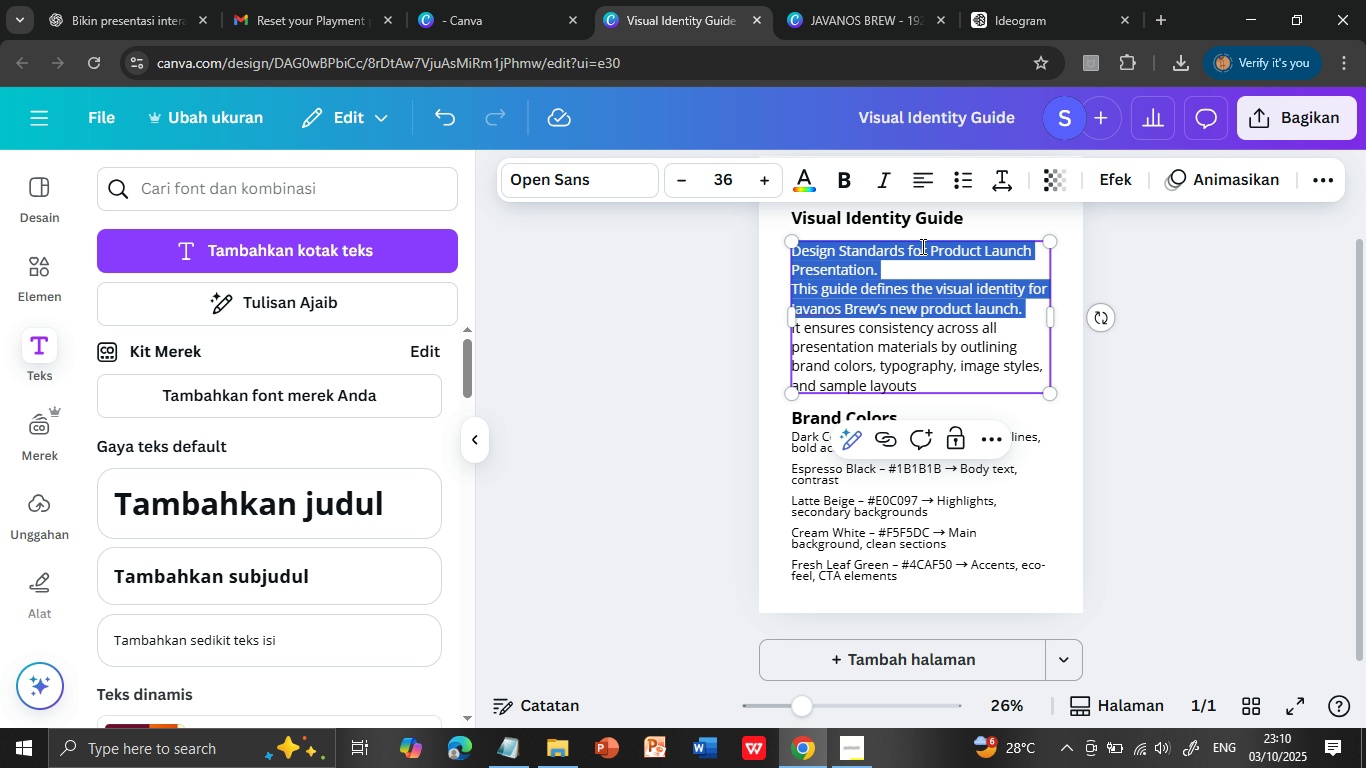 
key(Shift+ArrowDown)
 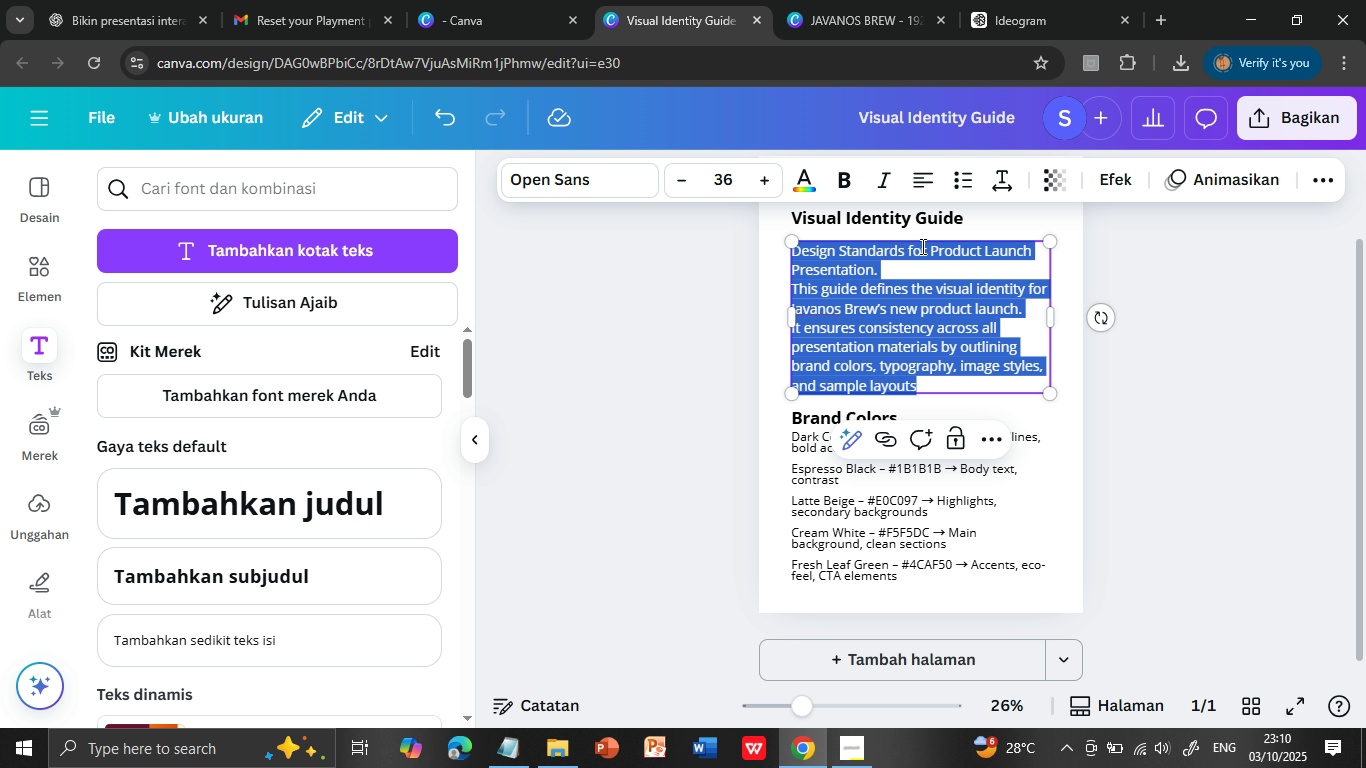 
key(Shift+ArrowDown)
 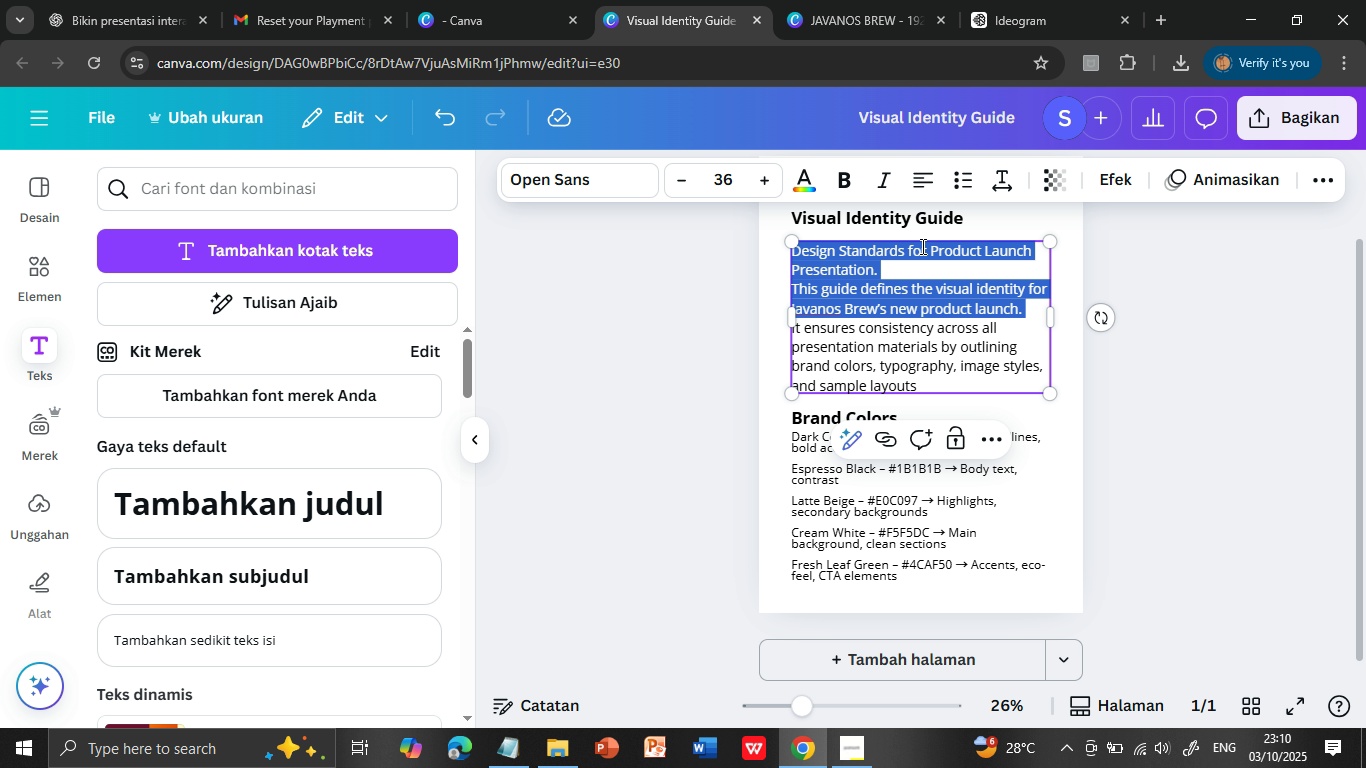 
key(Shift+ArrowDown)
 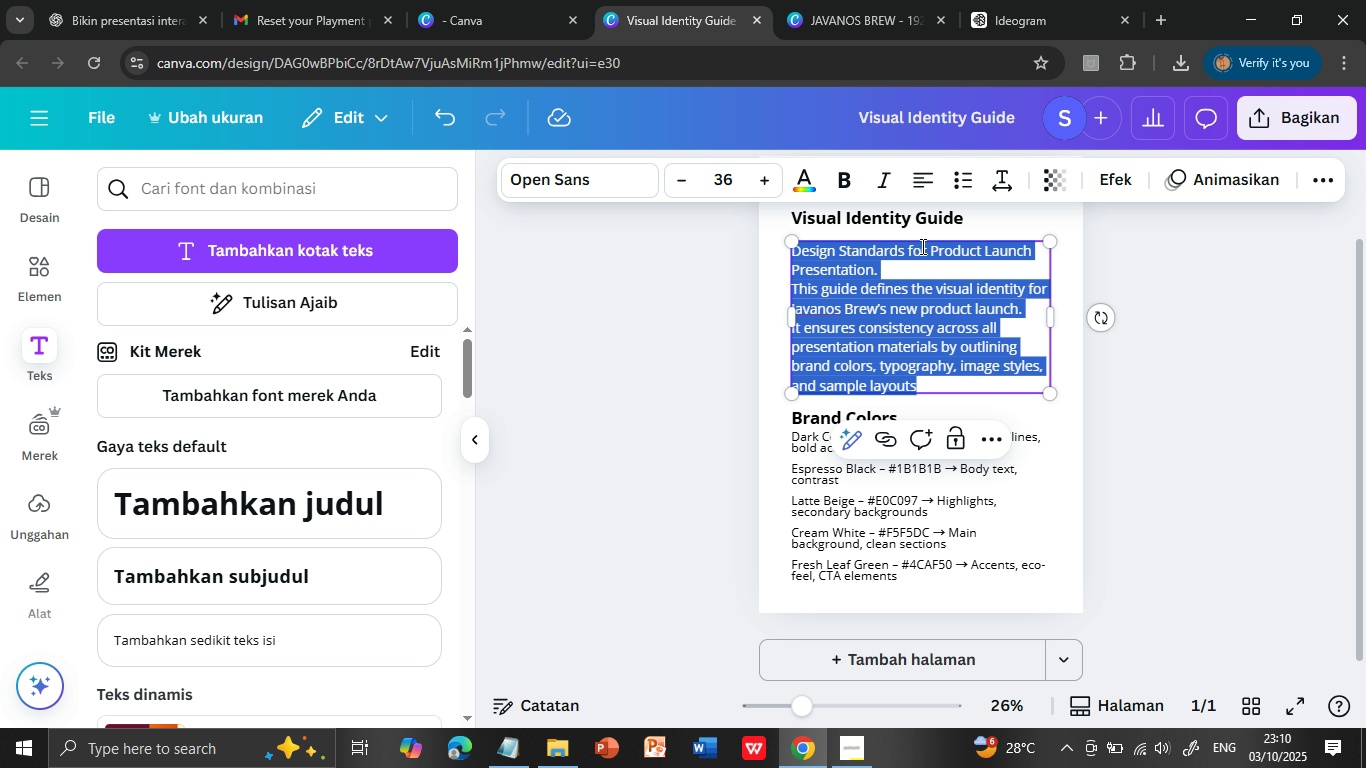 
hold_key(key=ArrowDown, duration=0.48)
 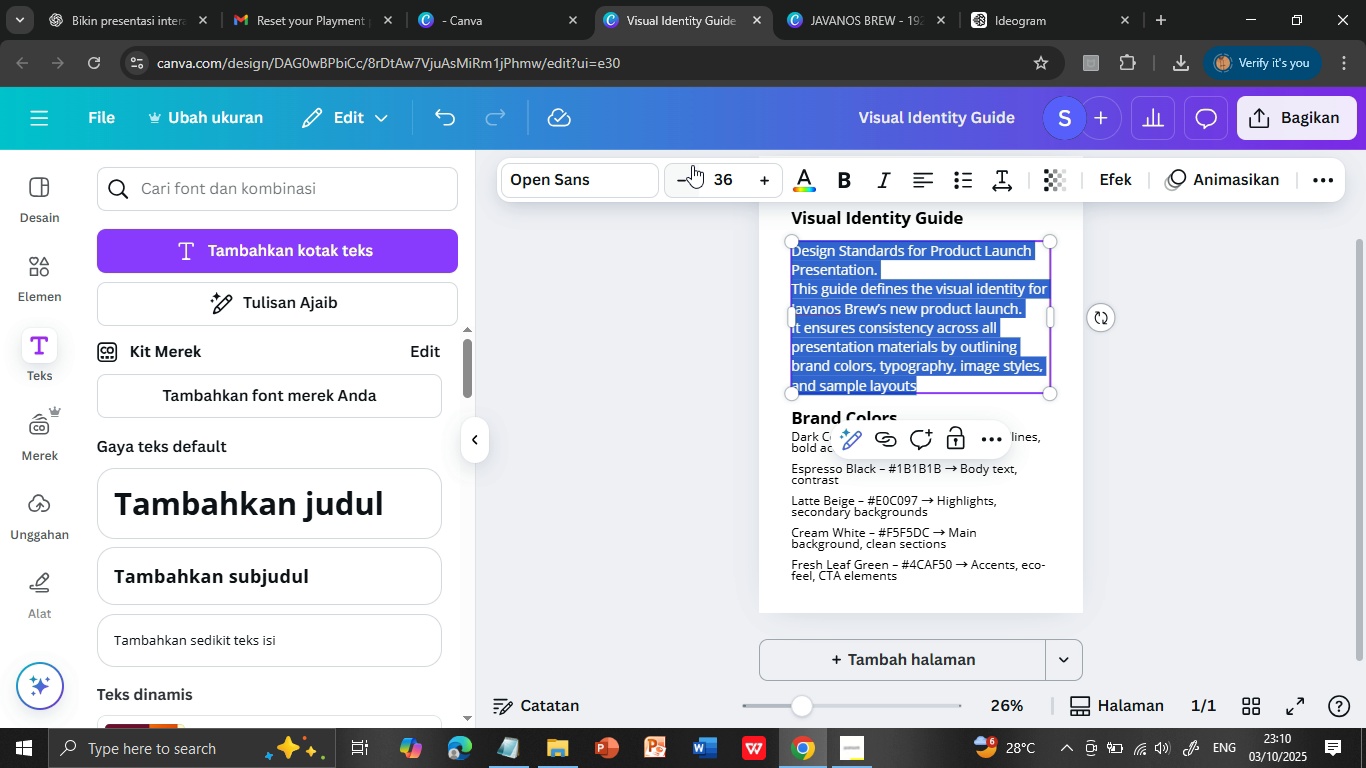 
left_click([679, 172])
 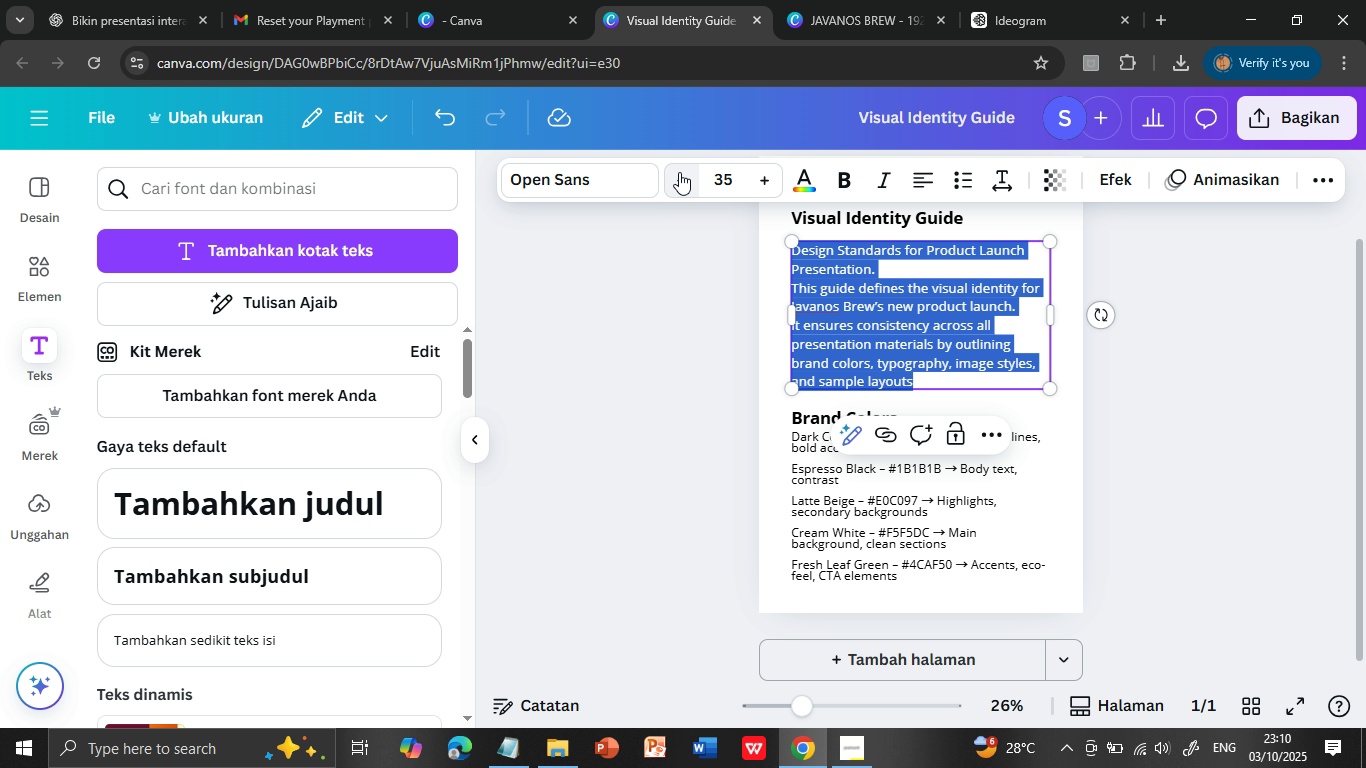 
double_click([679, 172])
 